 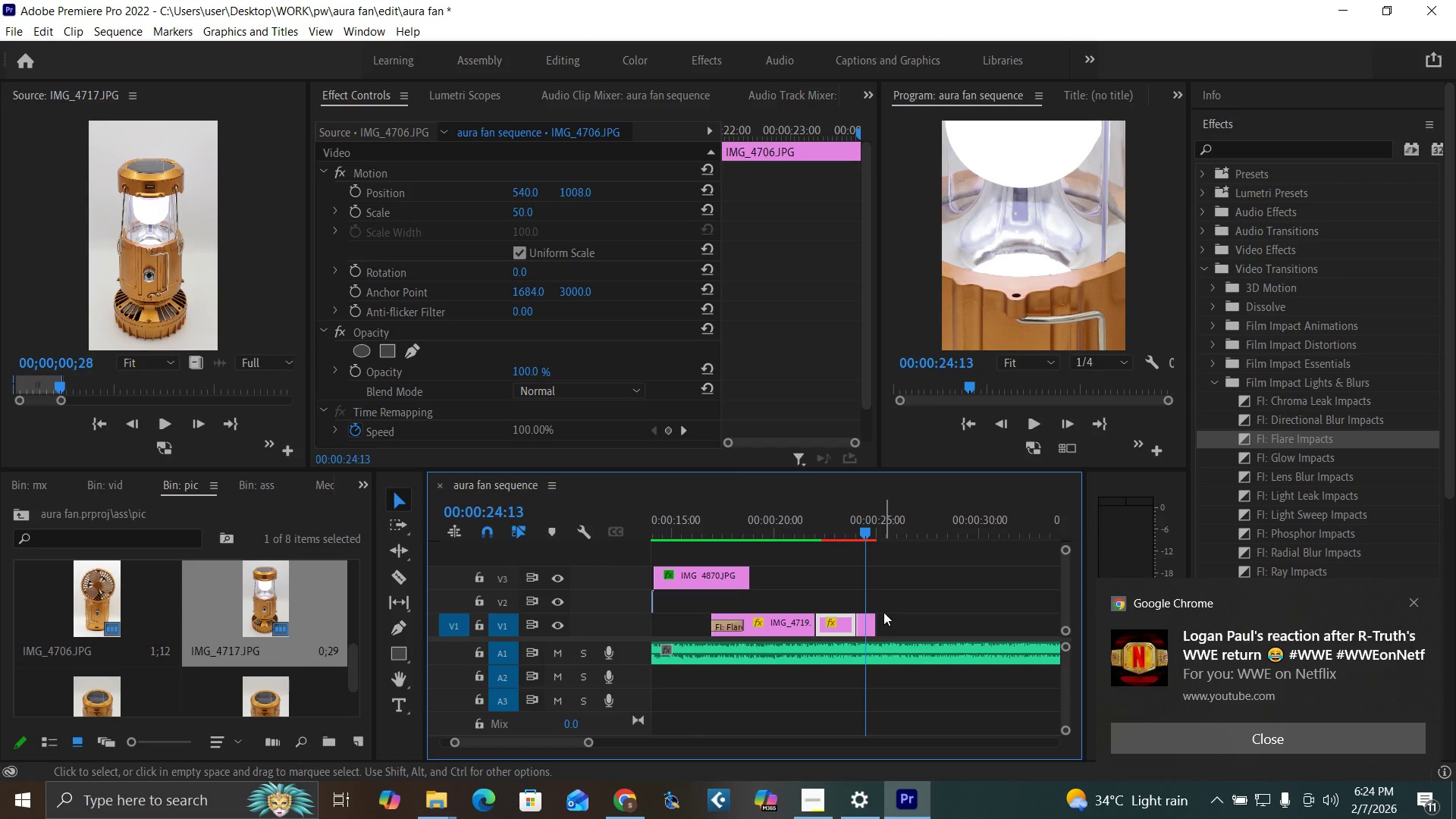 
left_click([865, 627])
 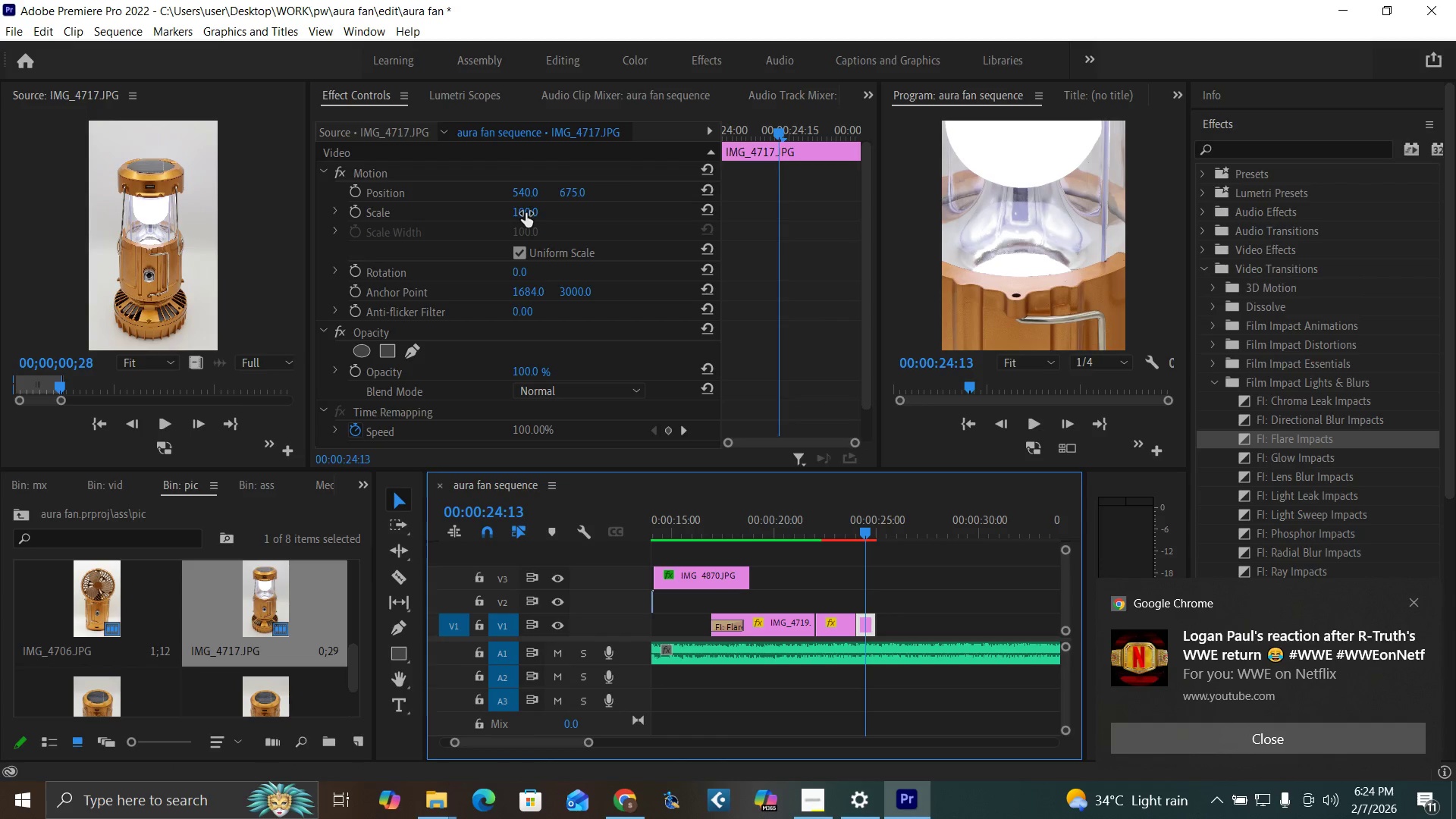 
left_click([527, 214])
 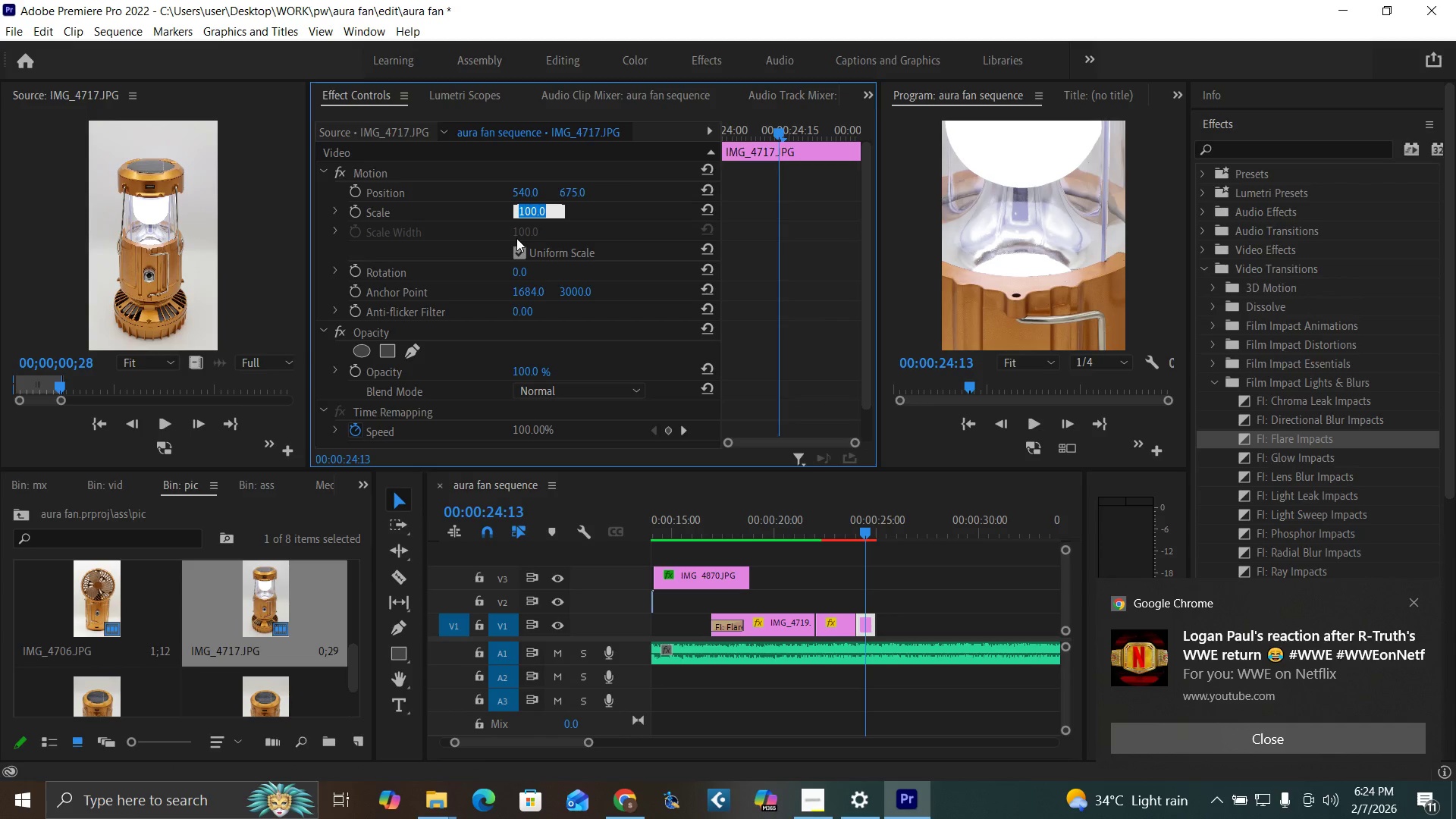 
type(80)
 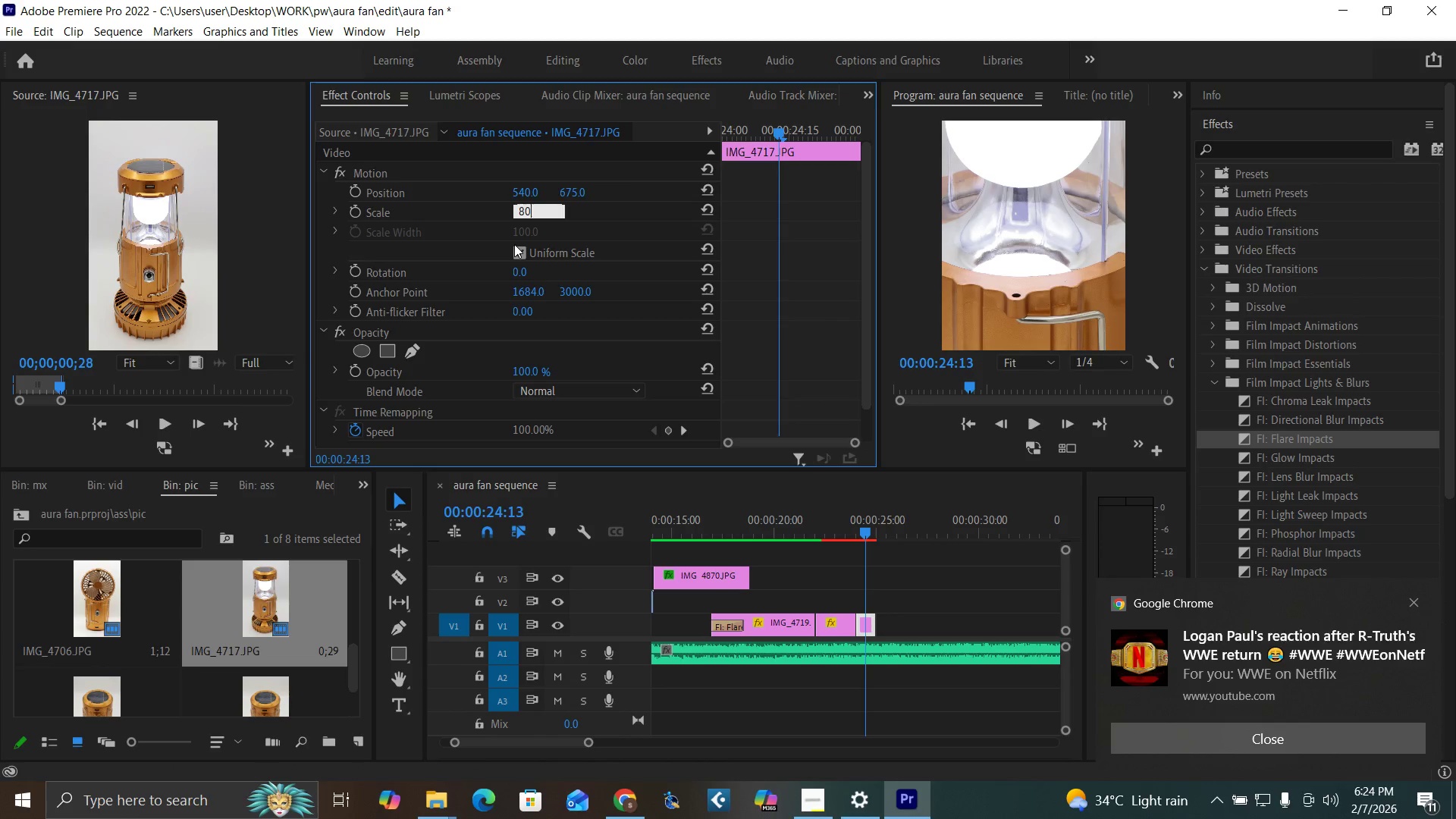 
key(Enter)
 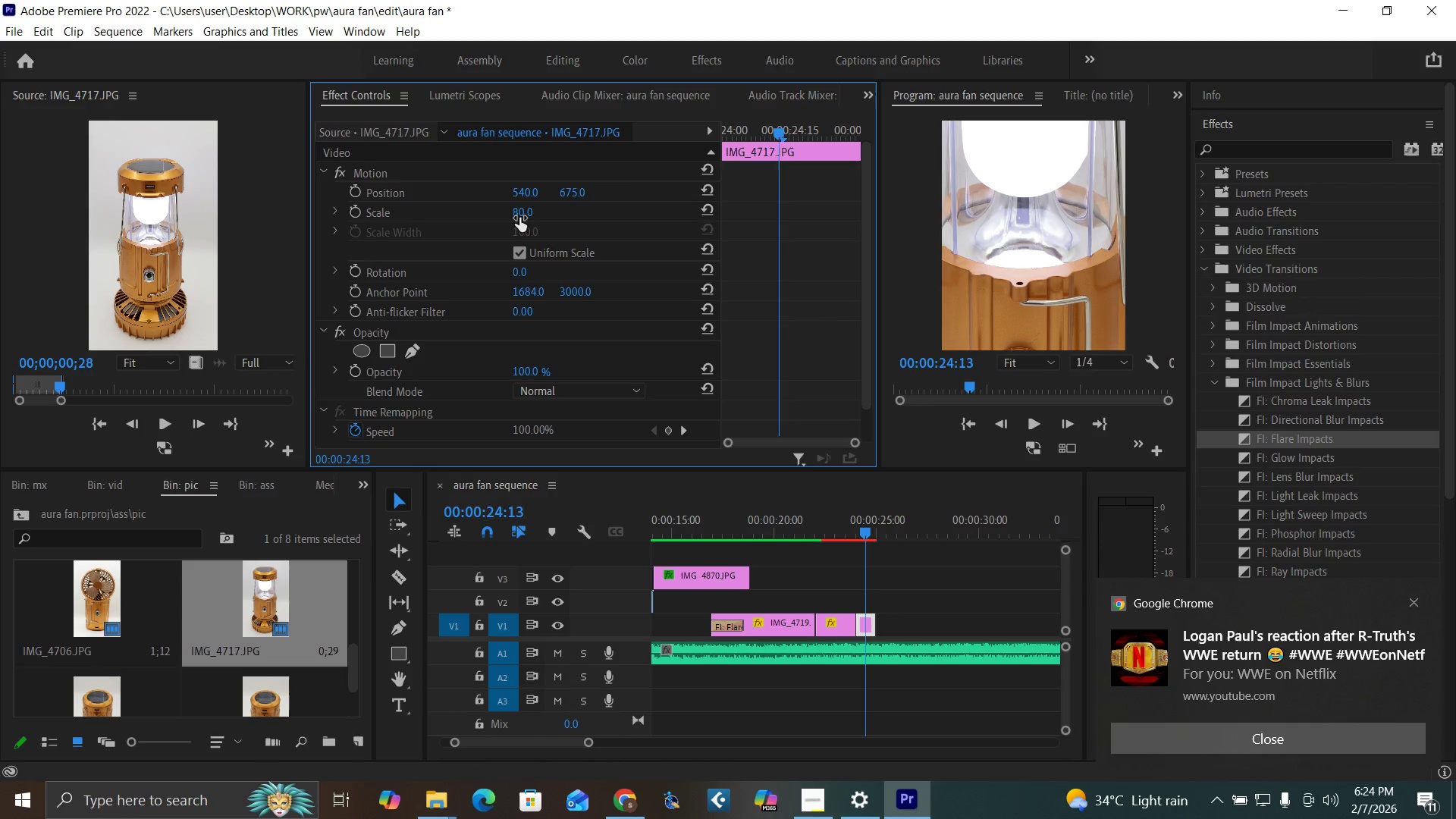 
left_click([519, 218])
 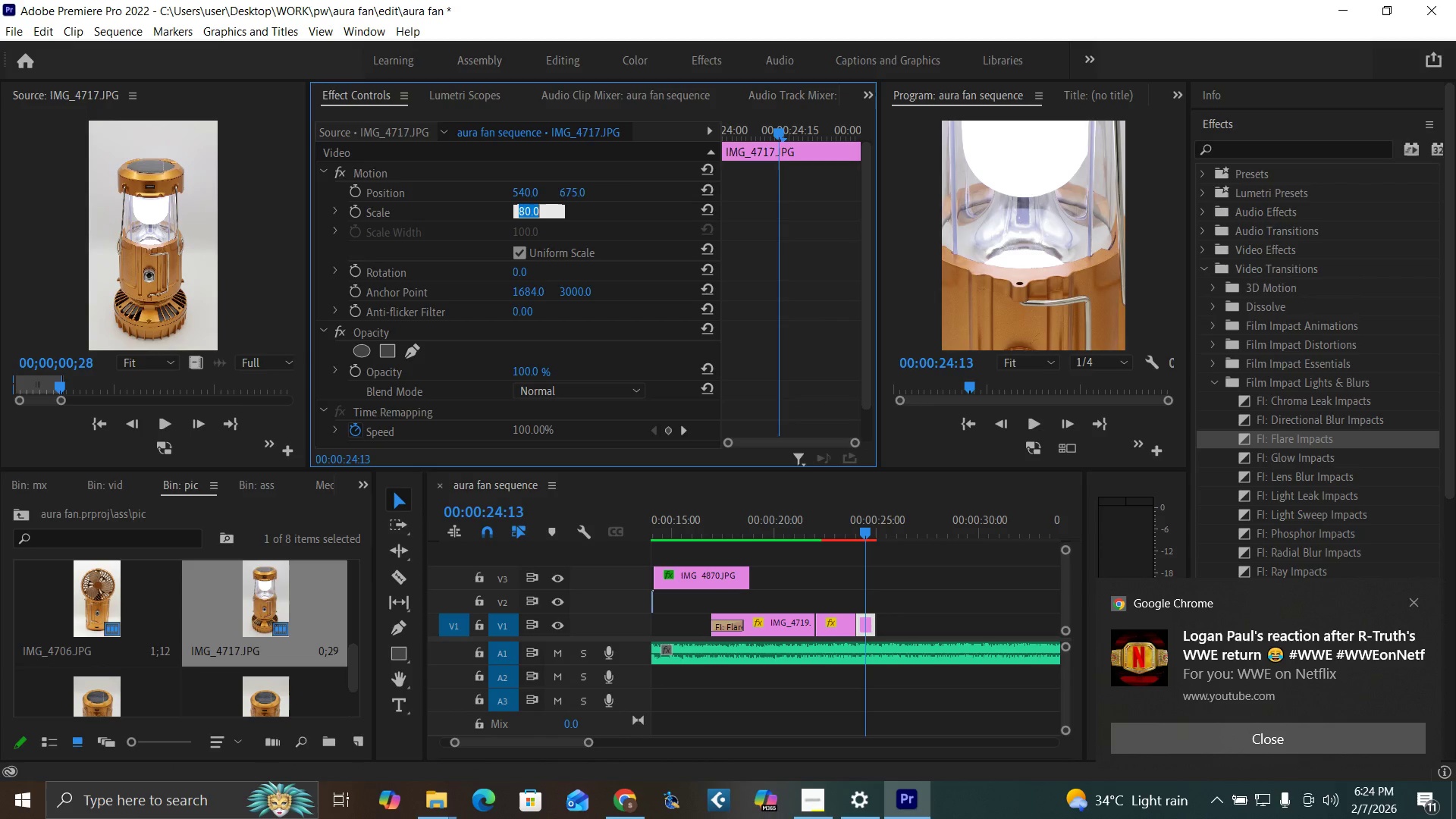 
type(70)
 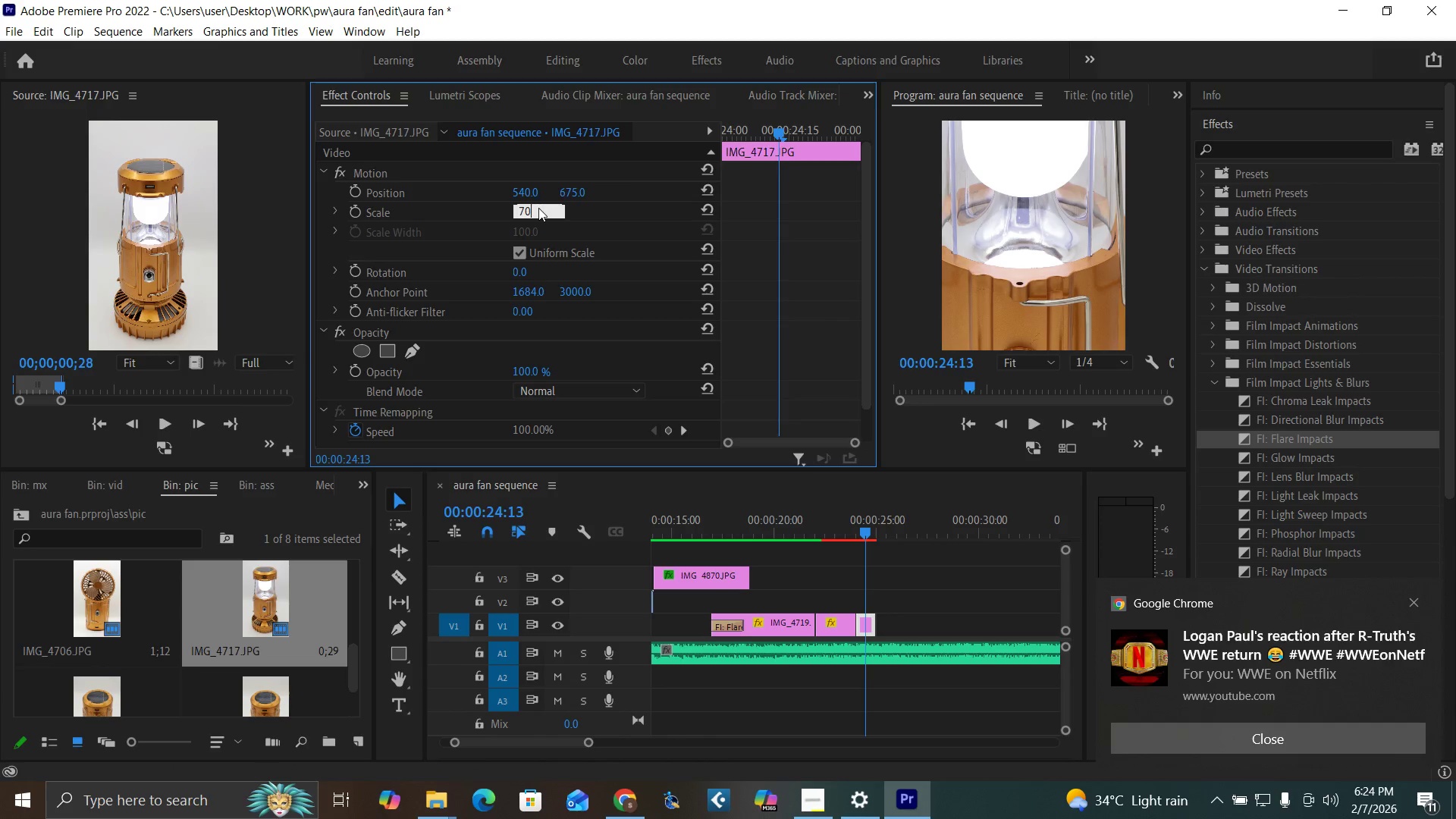 
key(Enter)
 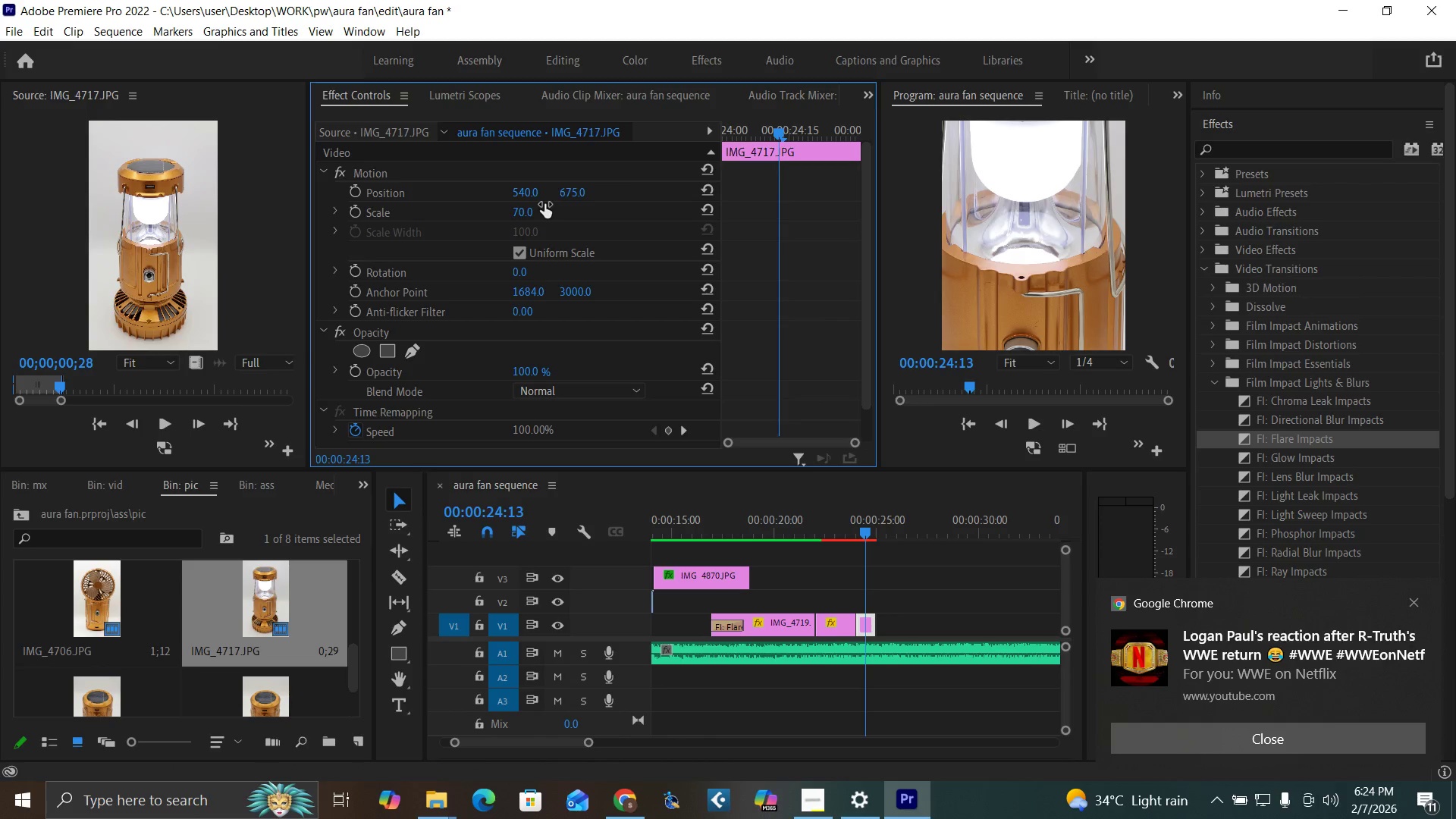 
left_click_drag(start_coordinate=[566, 194], to_coordinate=[984, 111])
 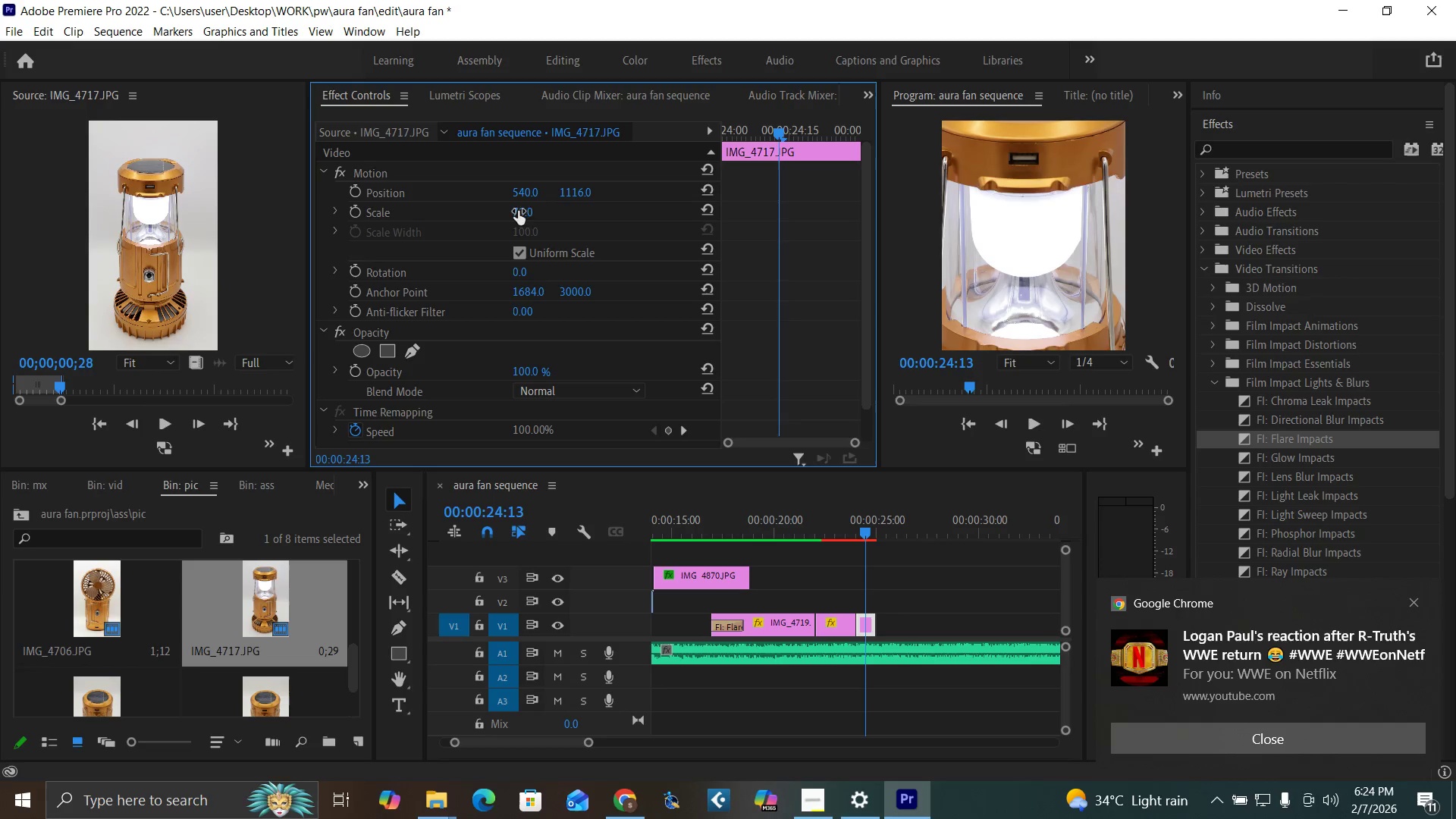 
left_click_drag(start_coordinate=[518, 211], to_coordinate=[510, 216])
 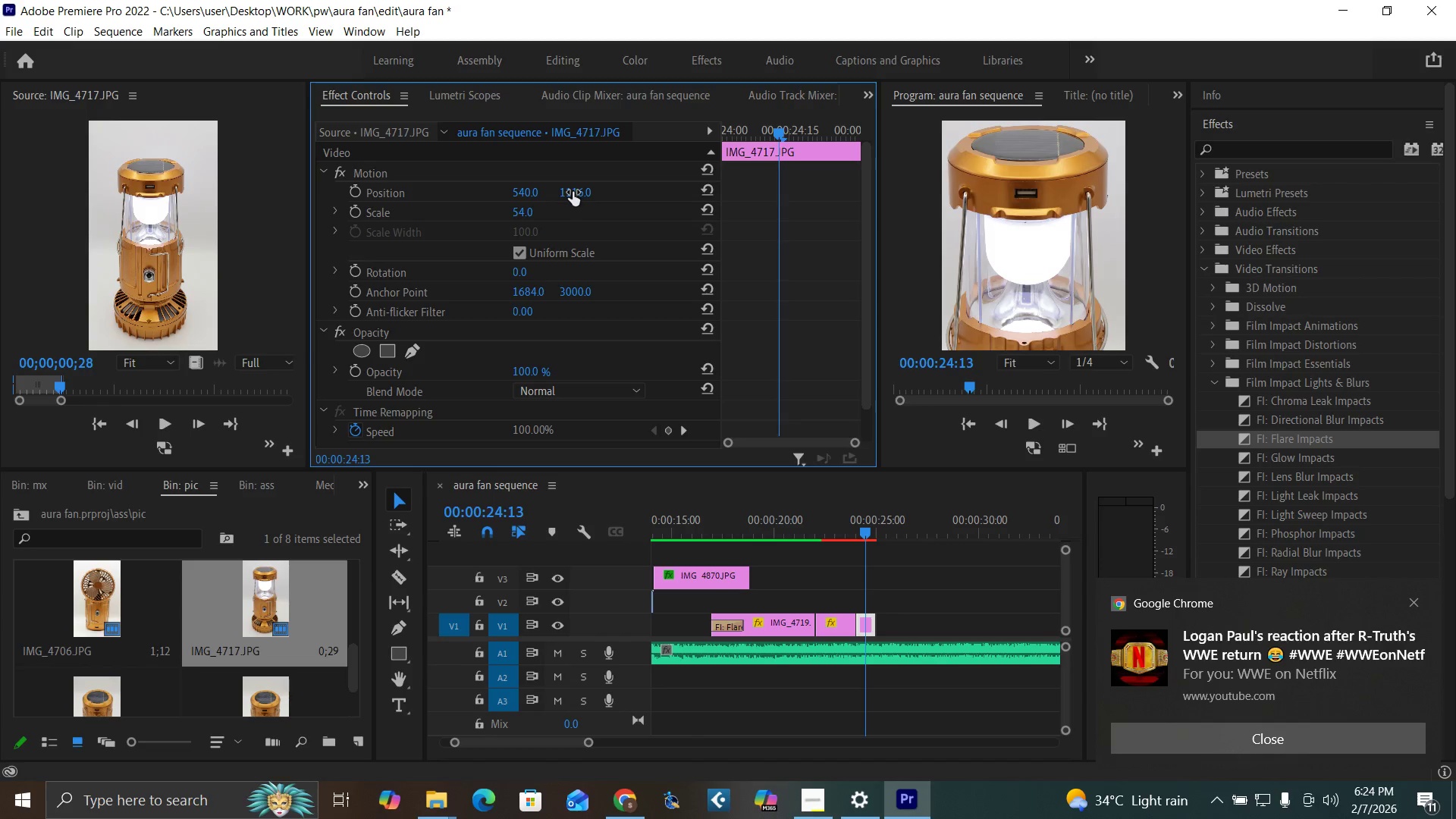 
left_click_drag(start_coordinate=[573, 192], to_coordinate=[548, 197])
 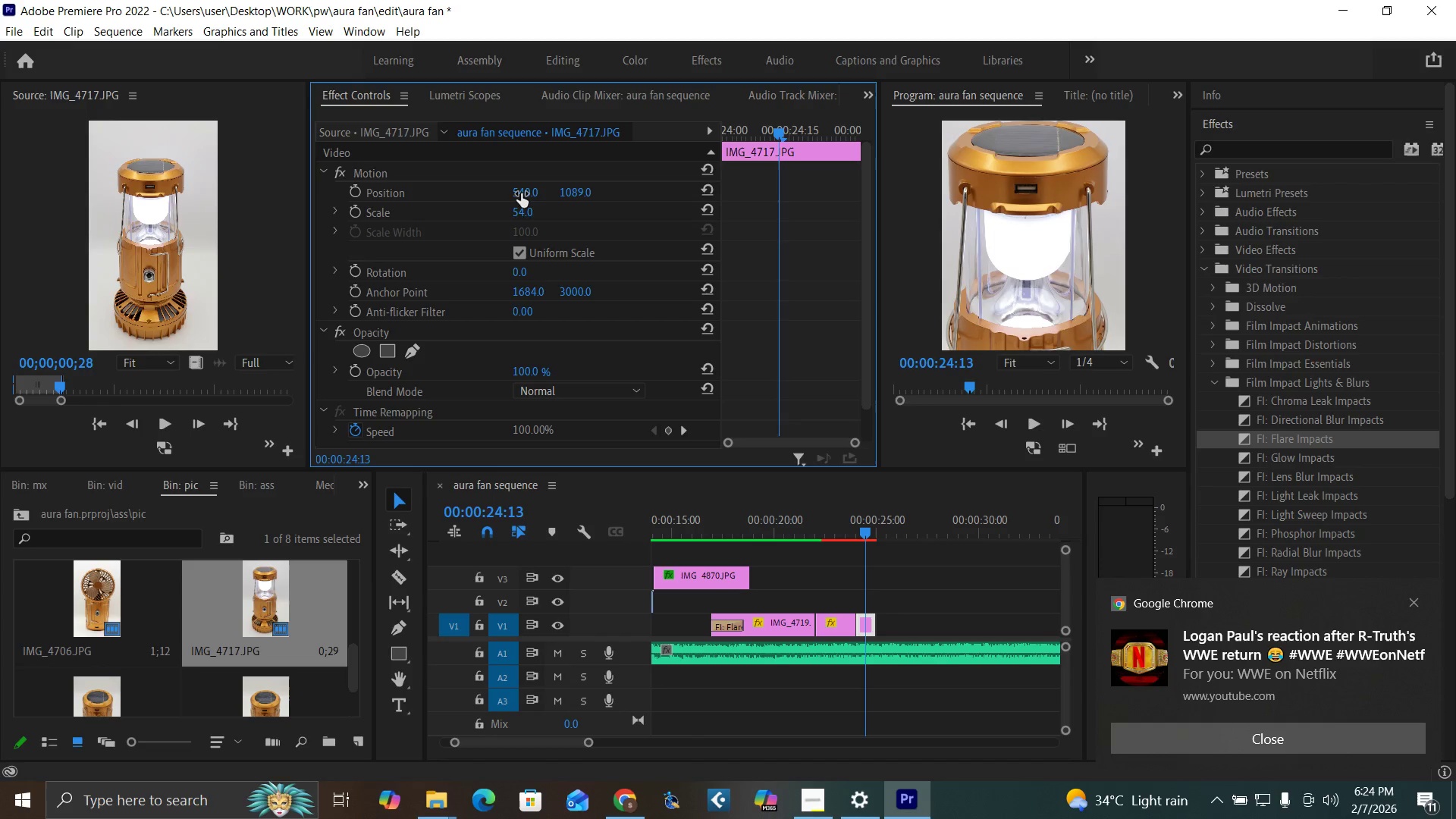 
left_click_drag(start_coordinate=[521, 193], to_coordinate=[555, 196])
 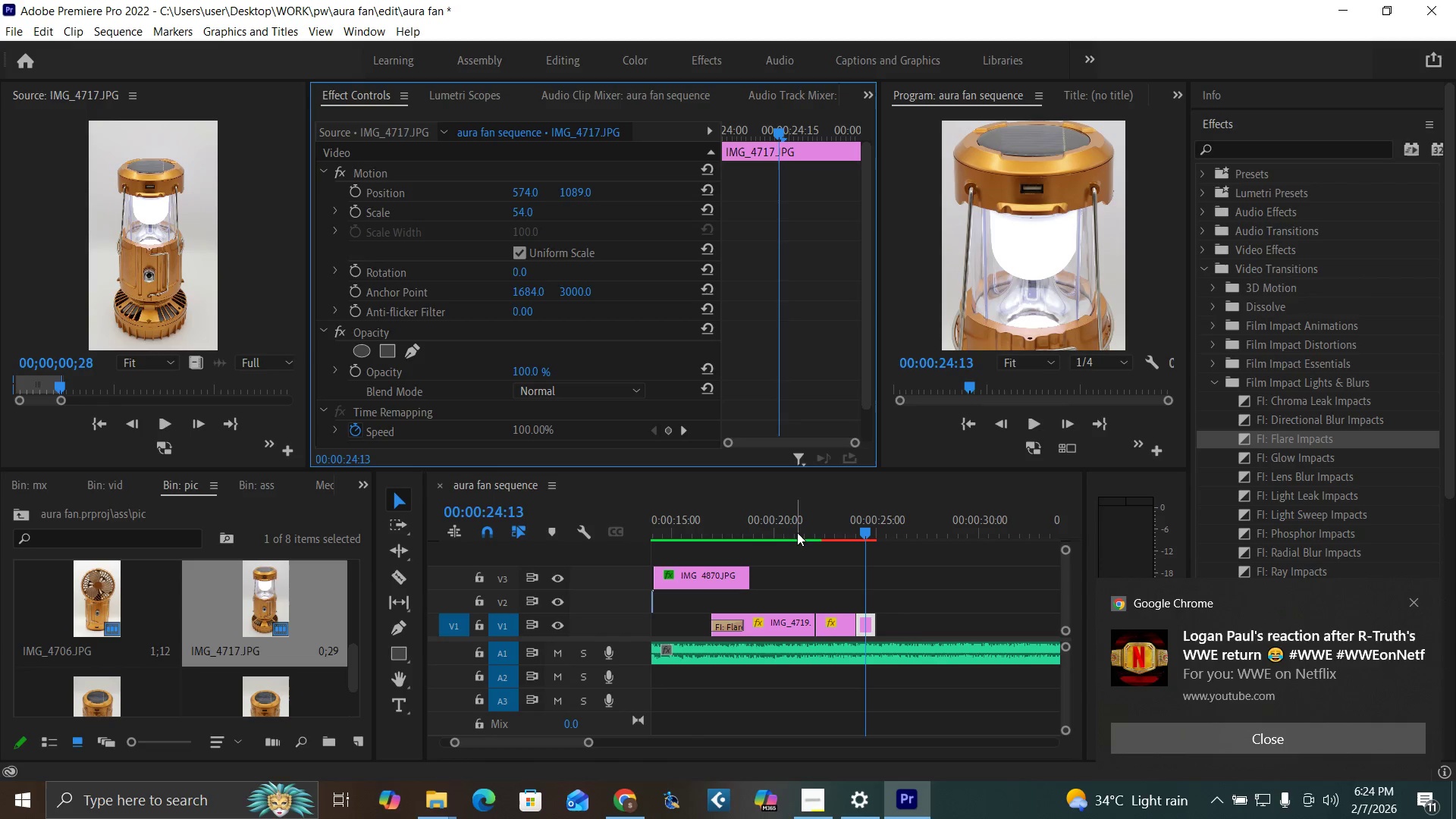 
left_click_drag(start_coordinate=[568, 184], to_coordinate=[616, 187])
 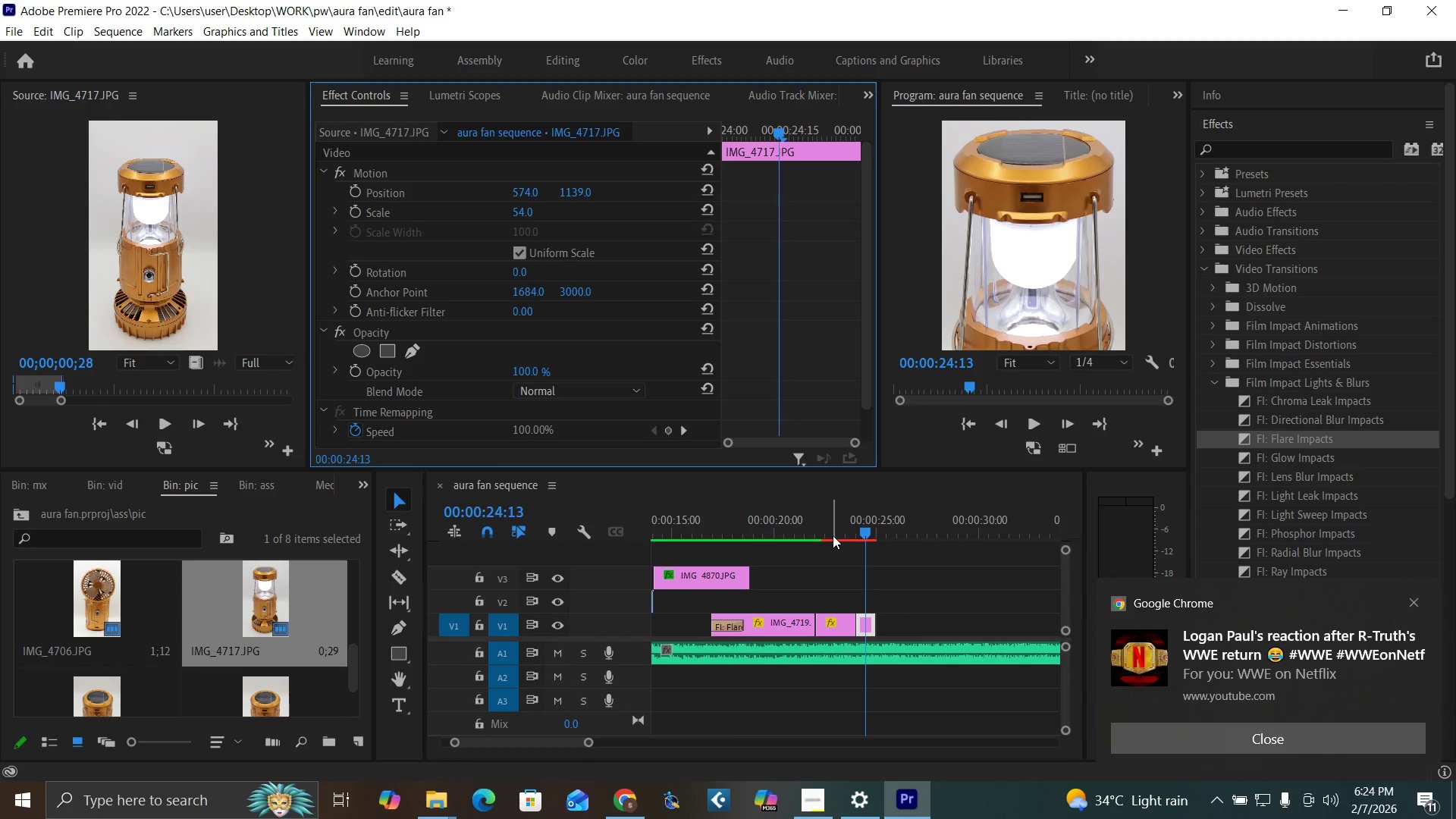 
left_click([833, 535])
 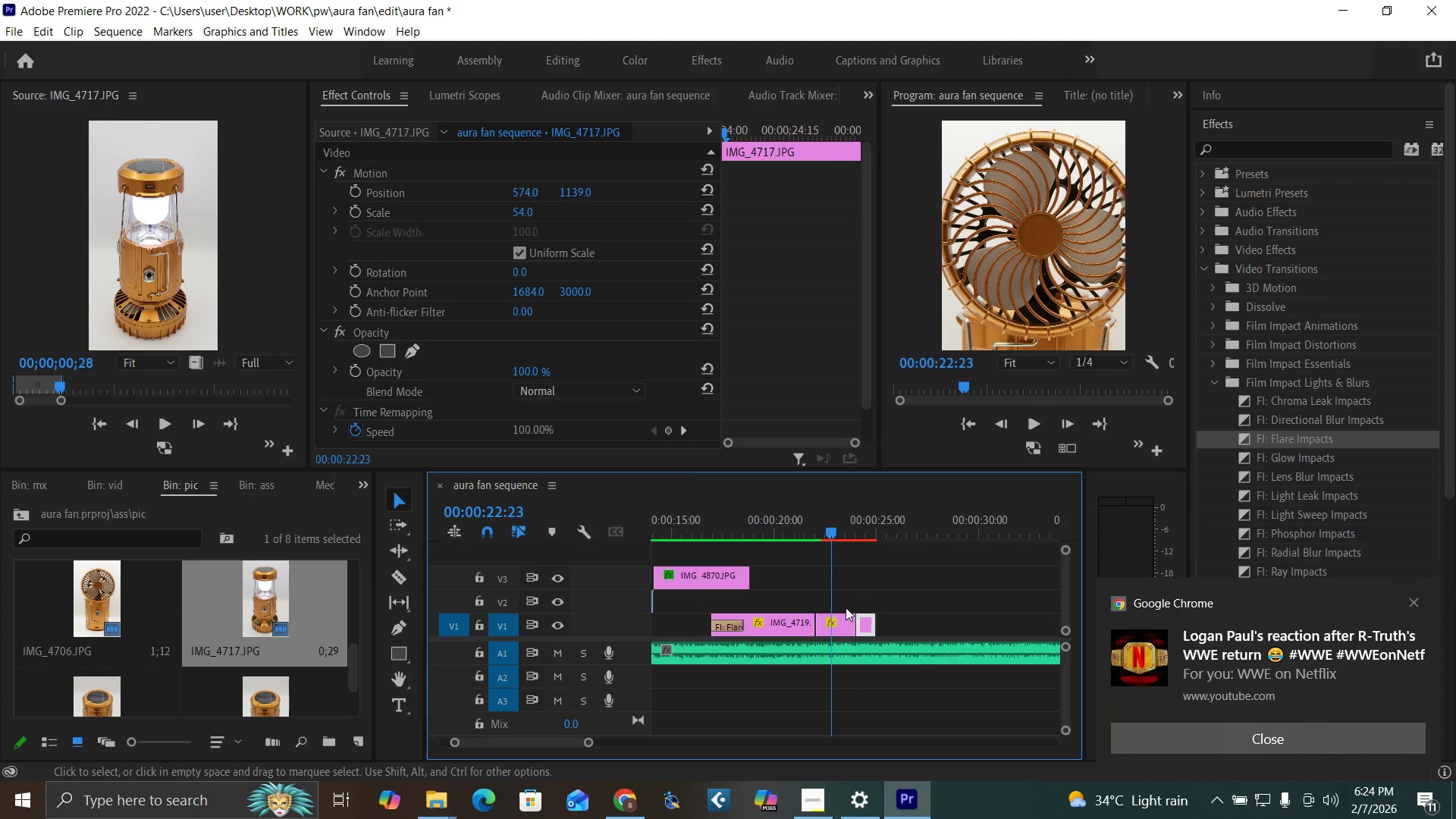 
left_click([841, 627])
 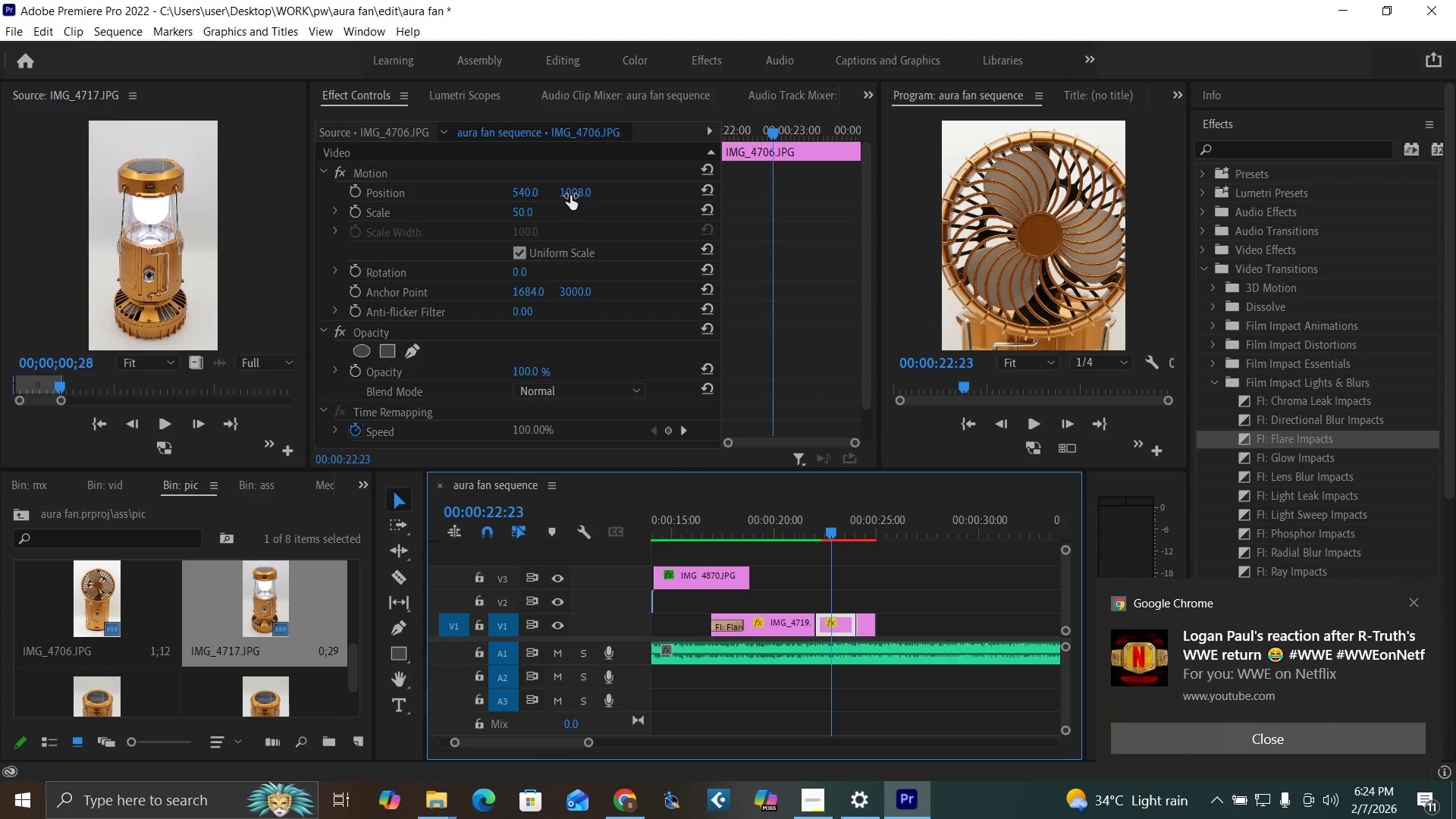 
left_click_drag(start_coordinate=[573, 189], to_coordinate=[639, 189])
 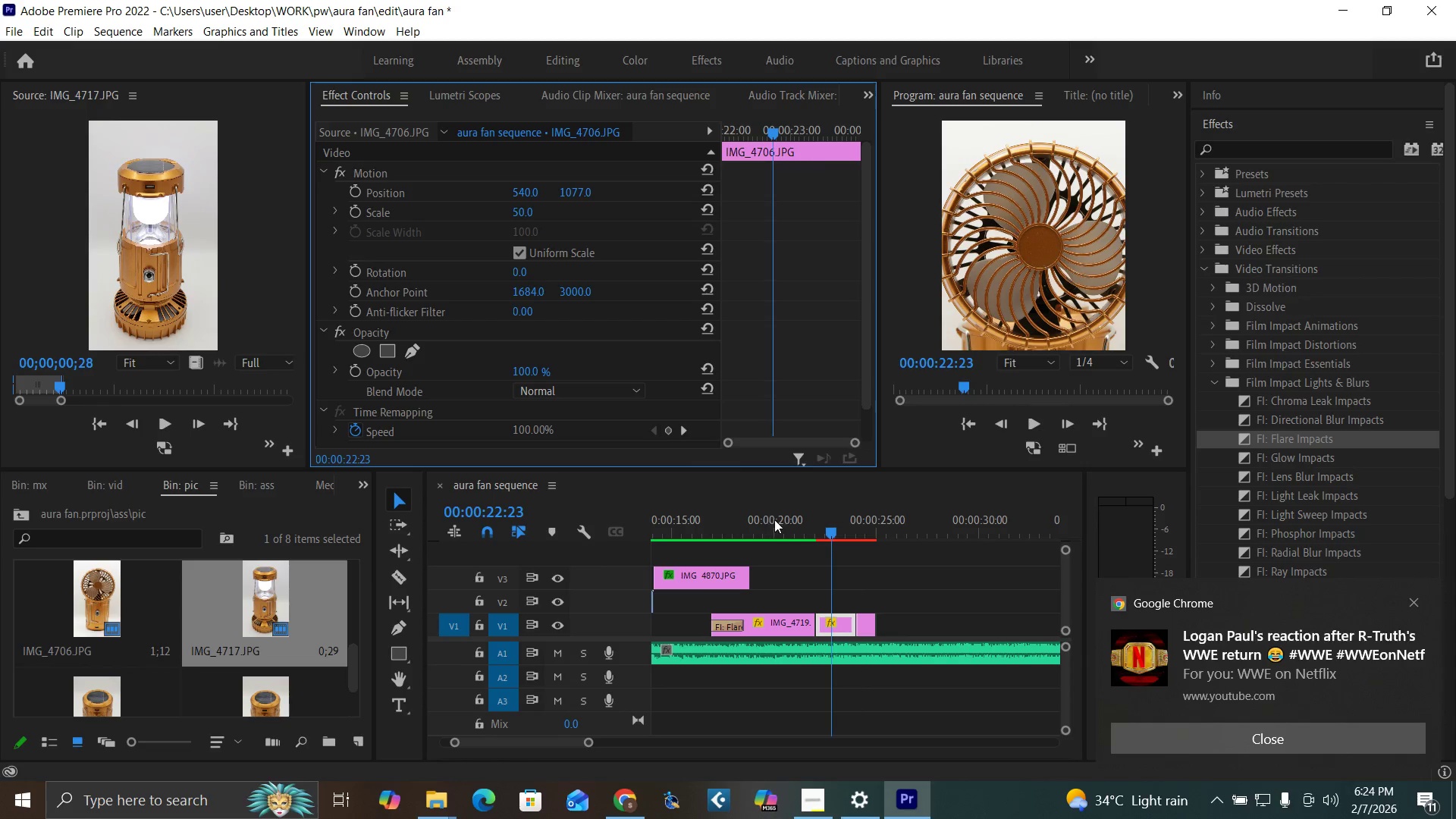 
left_click([782, 530])
 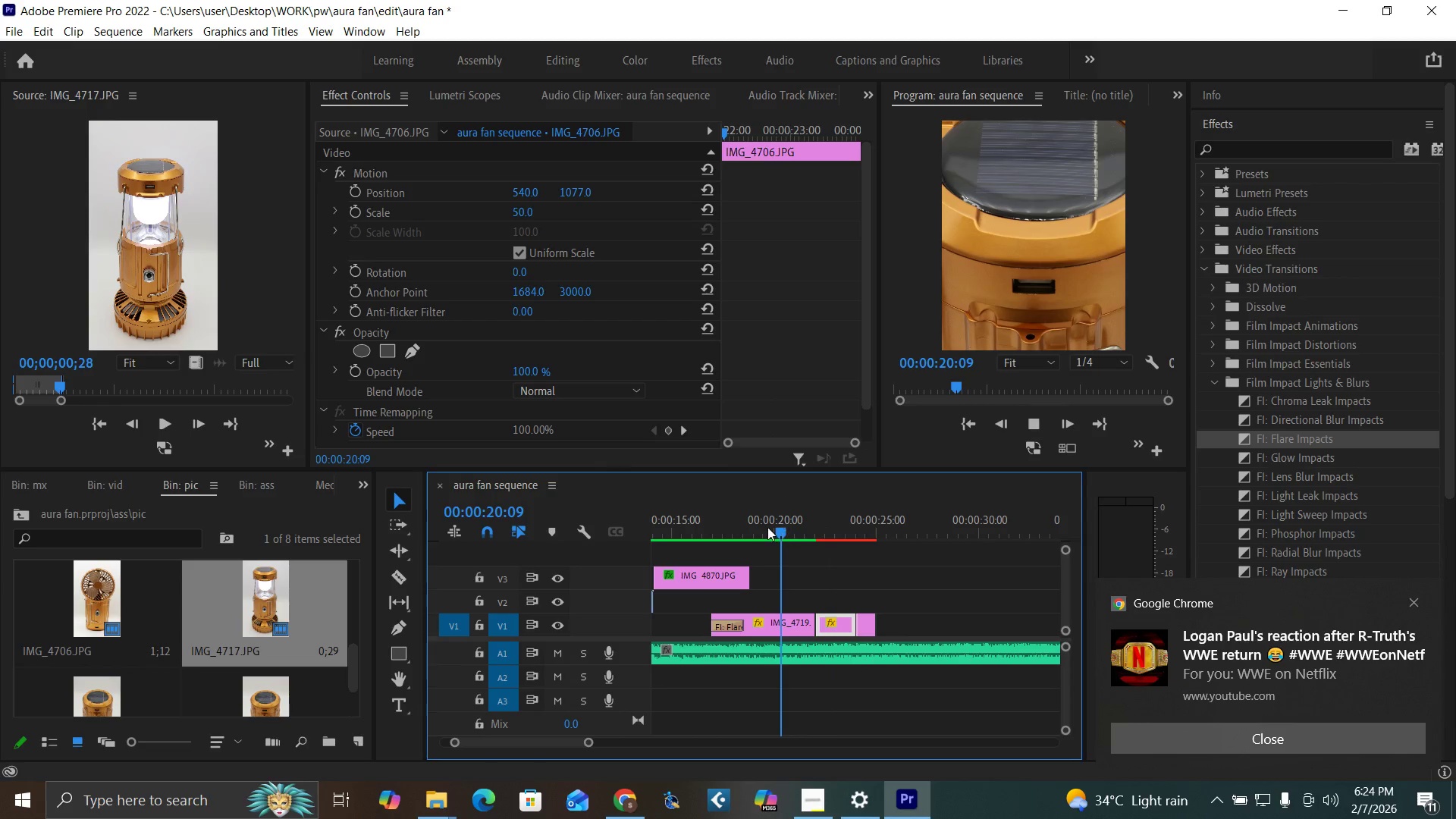 
key(Space)
 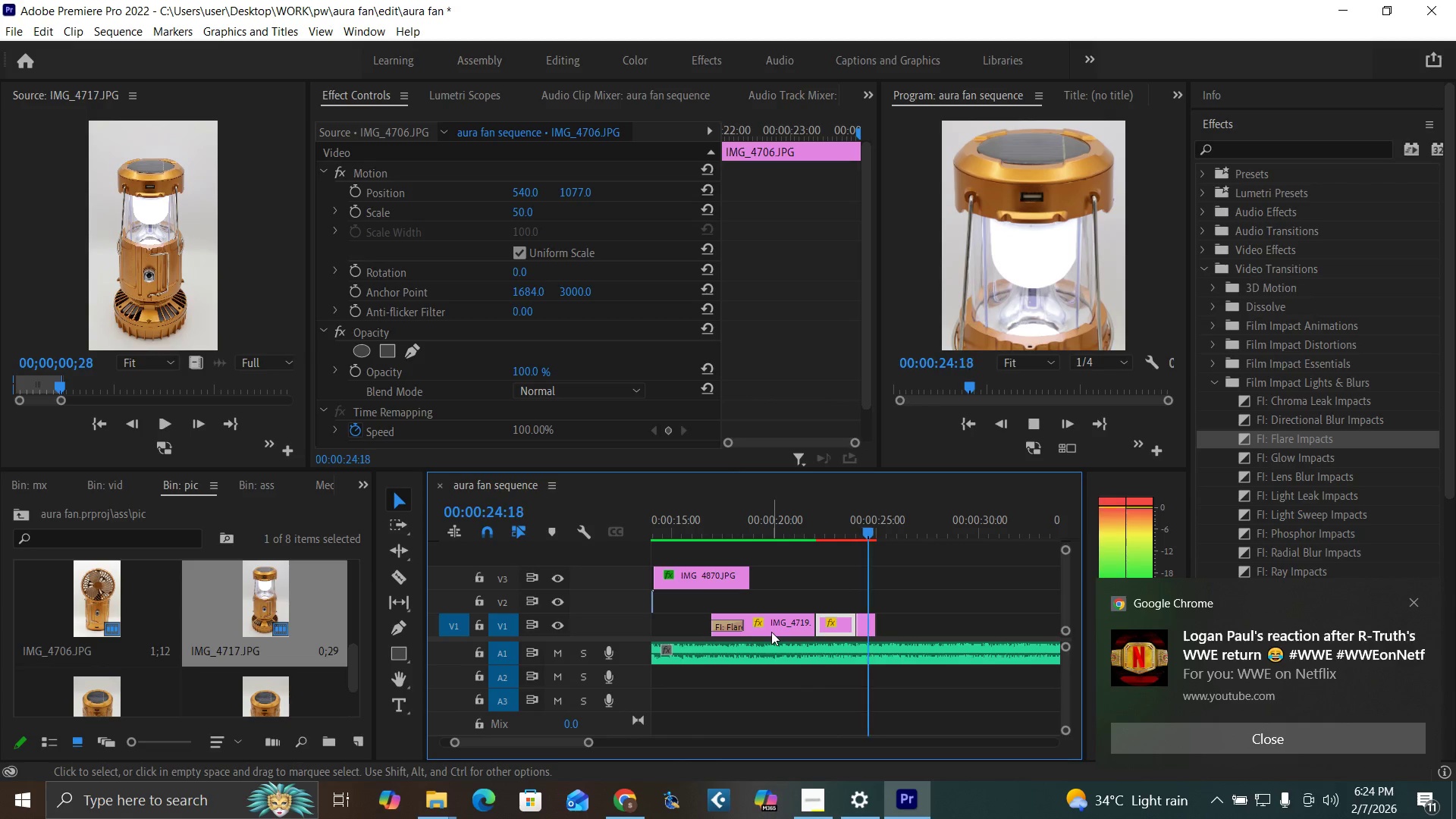 
wait(5.97)
 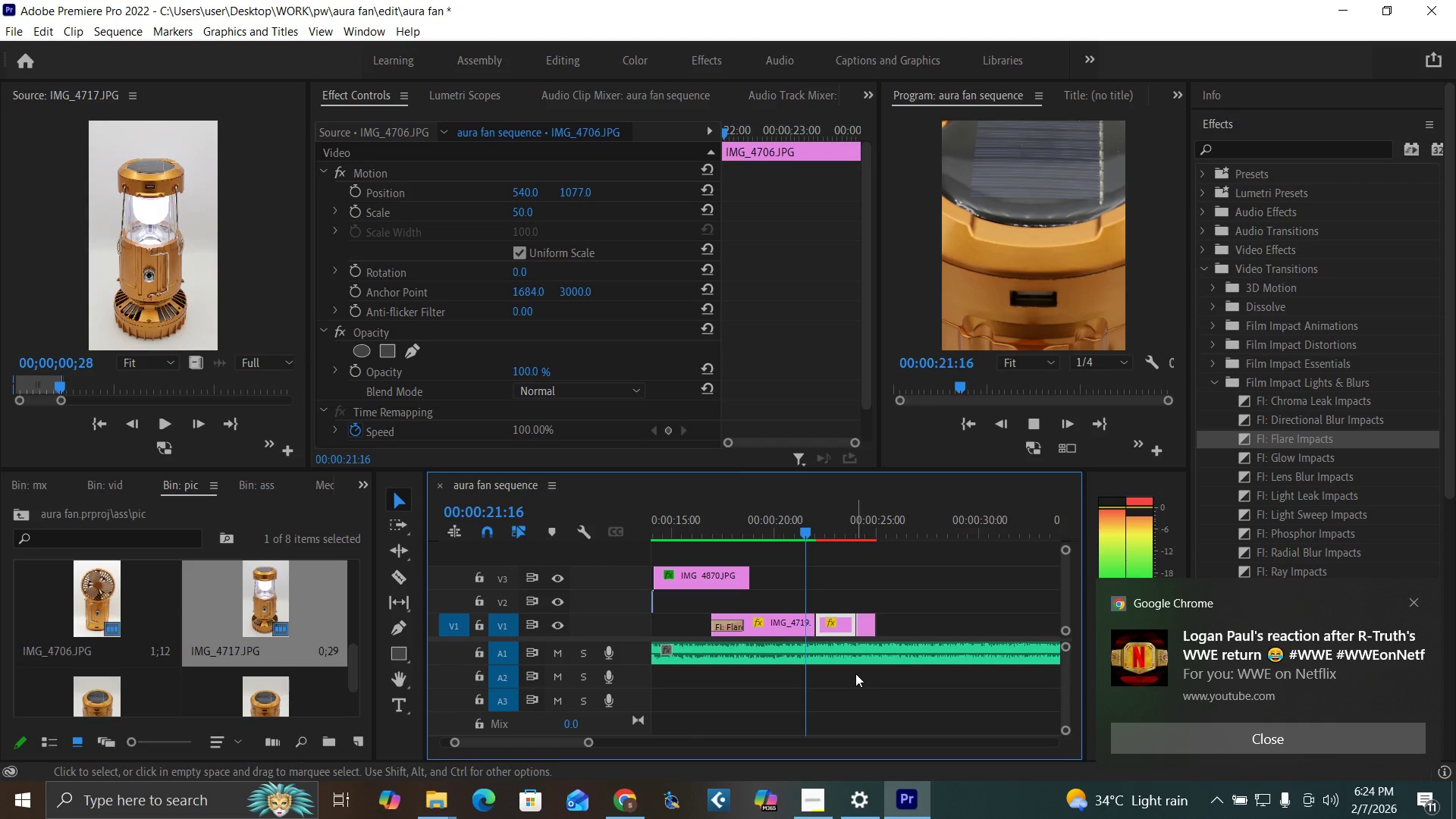 
key(Space)
 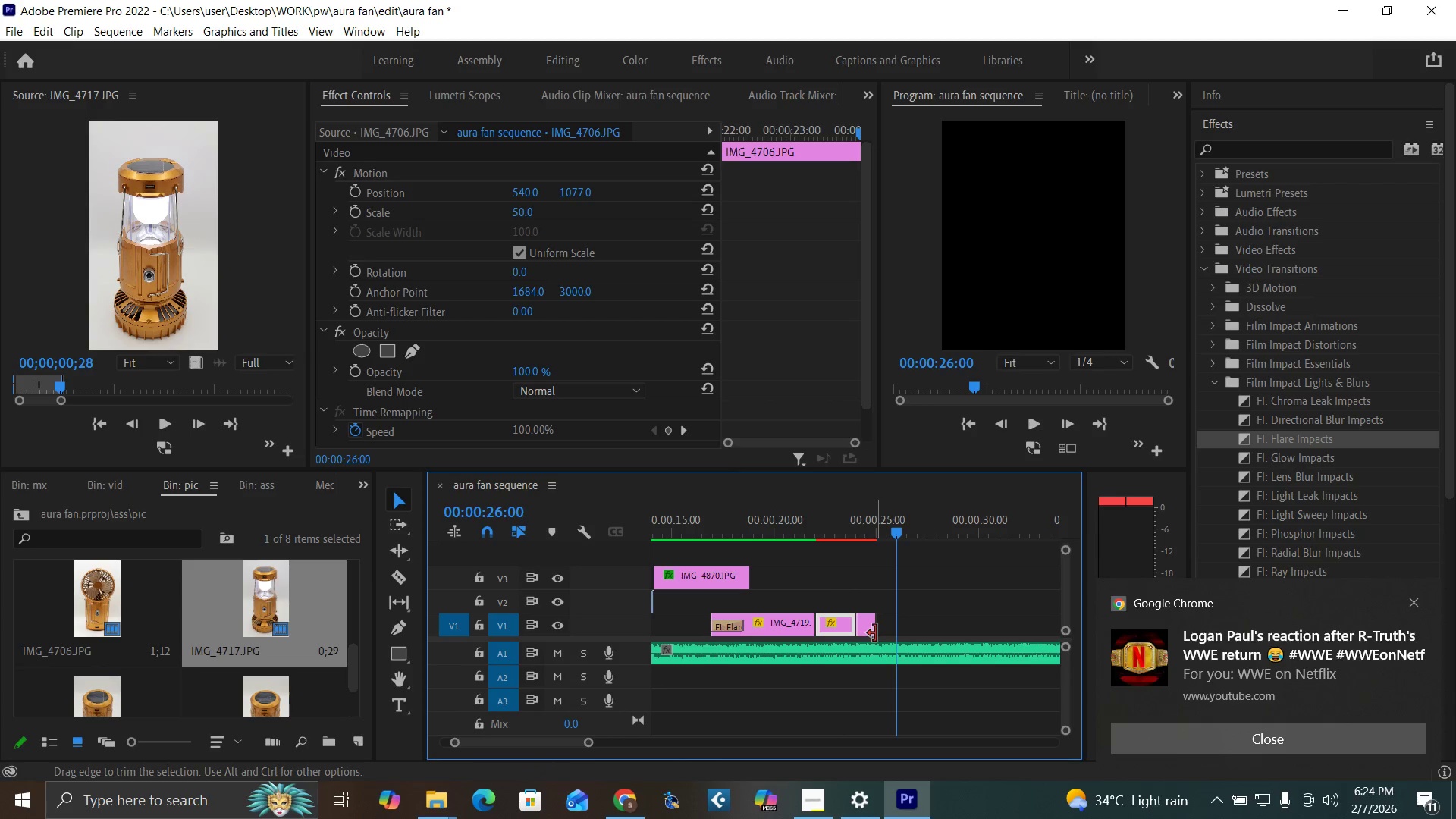 
left_click_drag(start_coordinate=[875, 633], to_coordinate=[896, 637])
 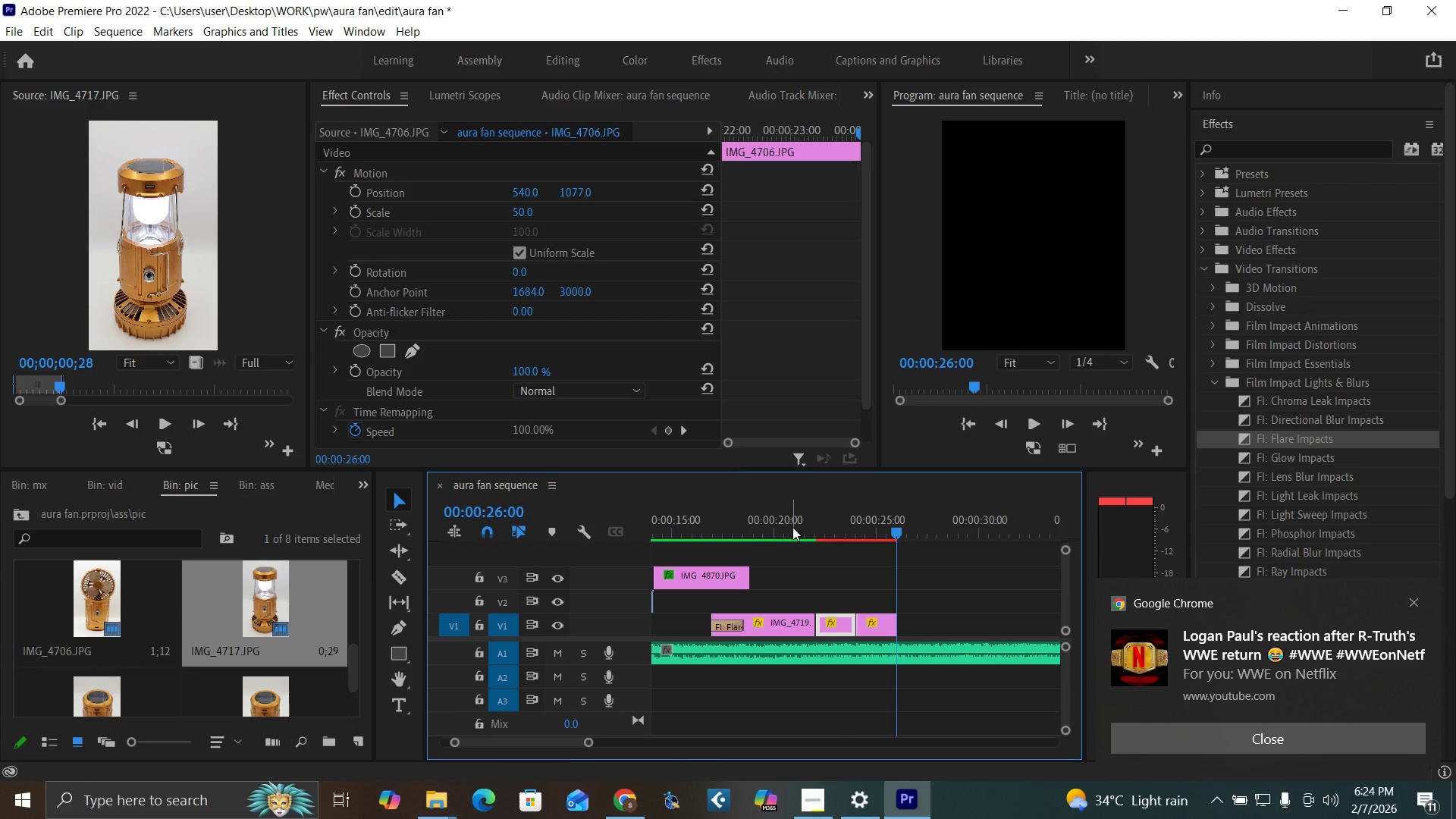 
left_click([792, 527])
 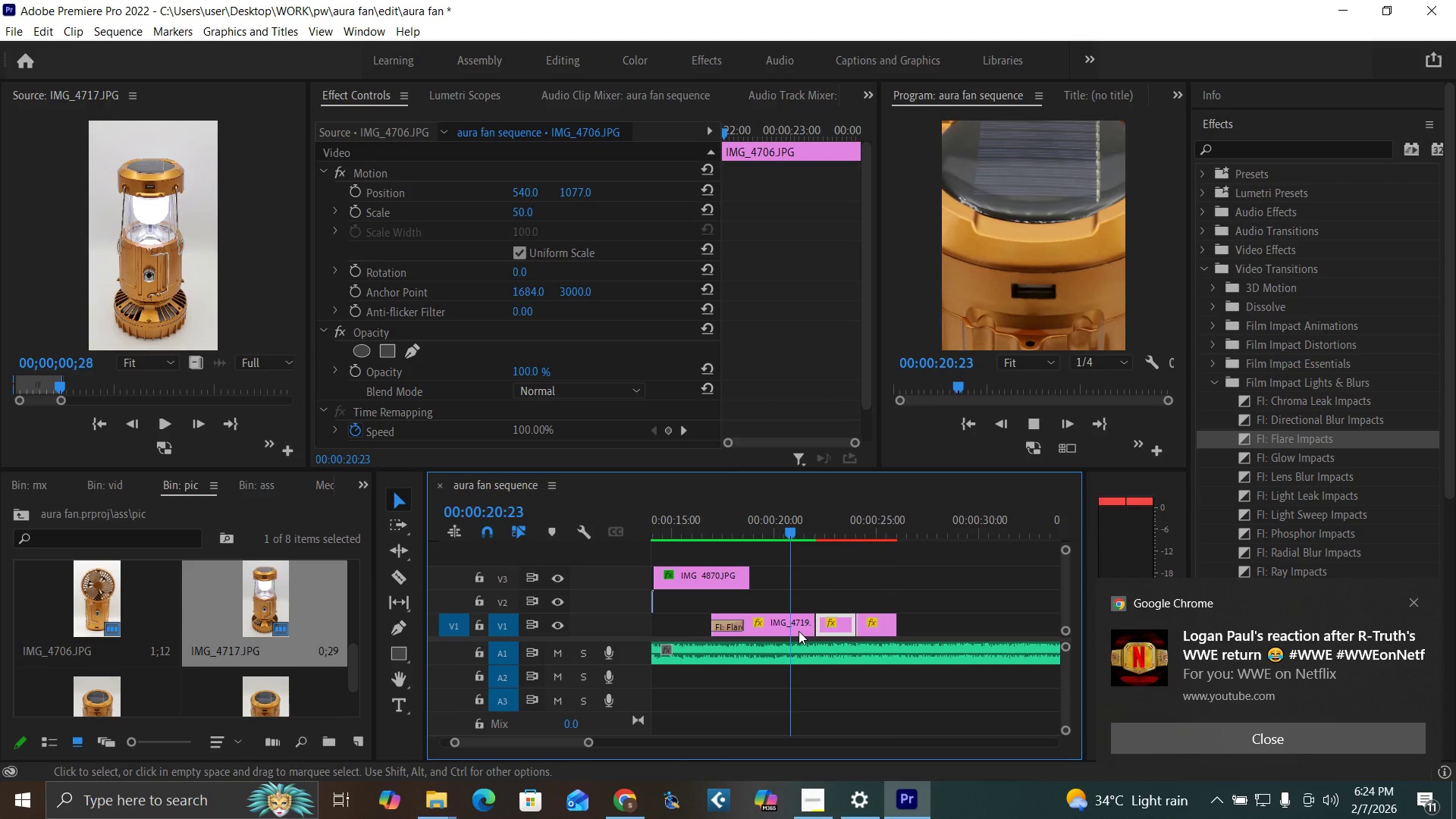 
key(Space)
 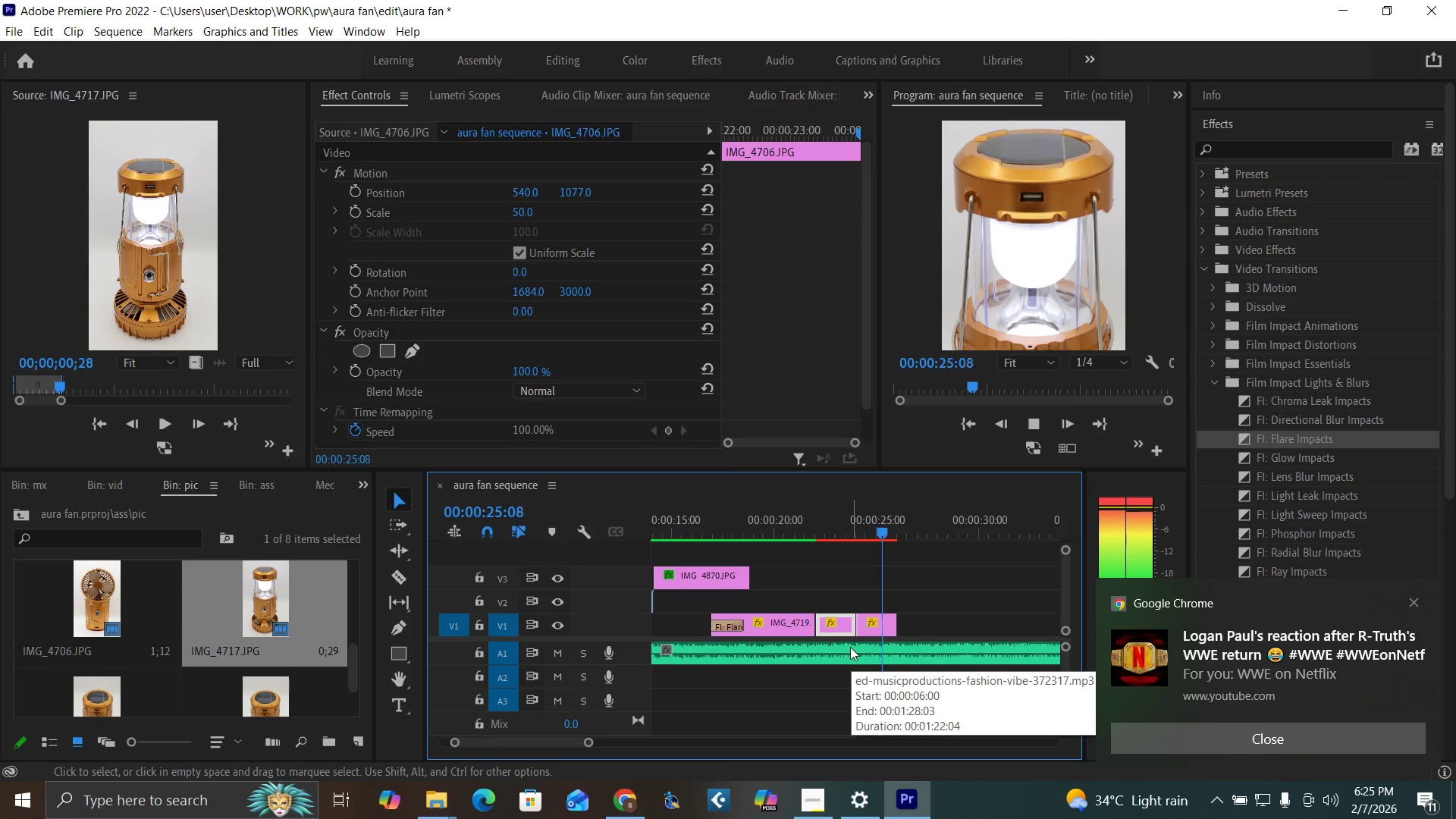 
wait(5.88)
 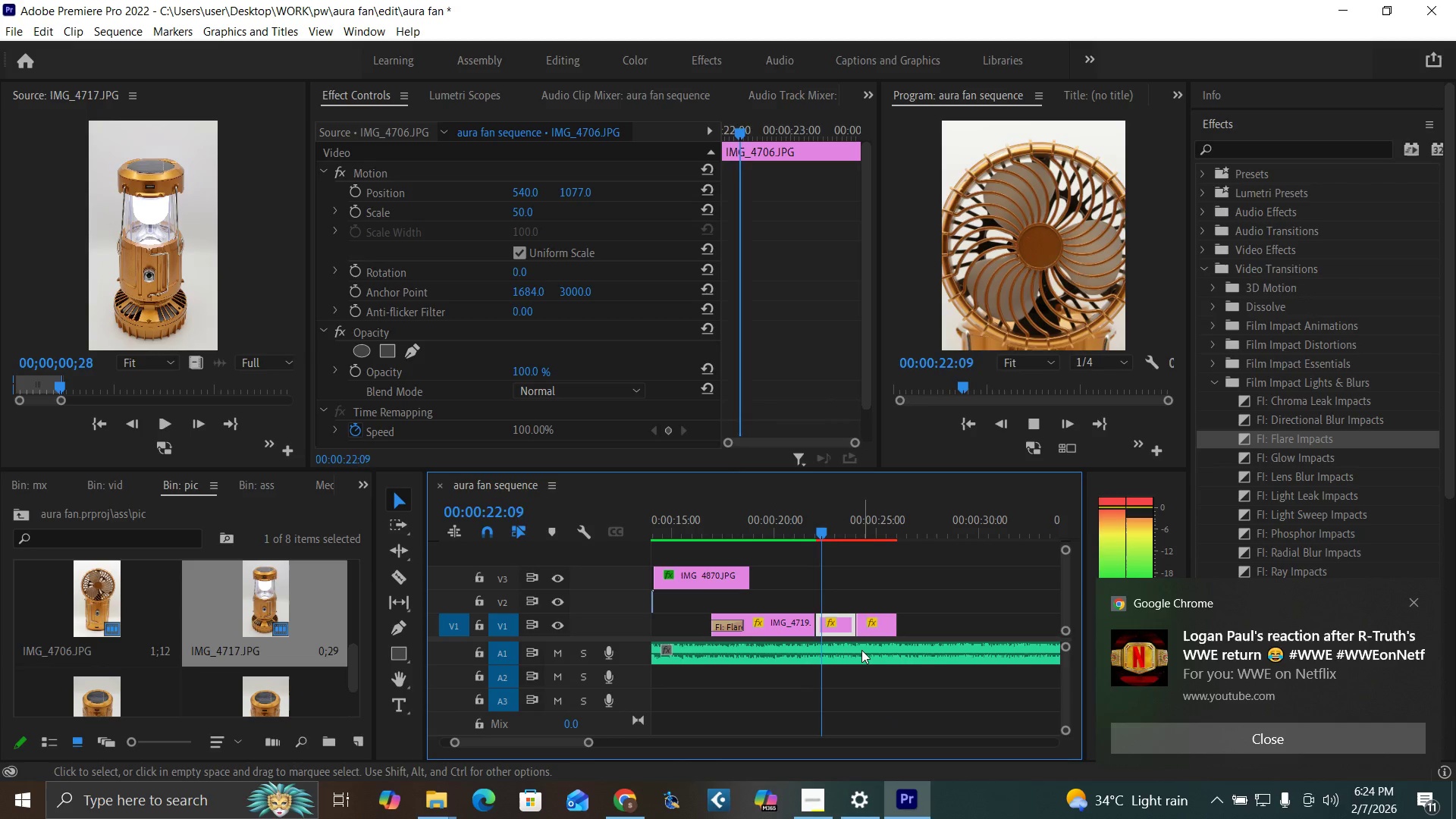 
key(Space)
 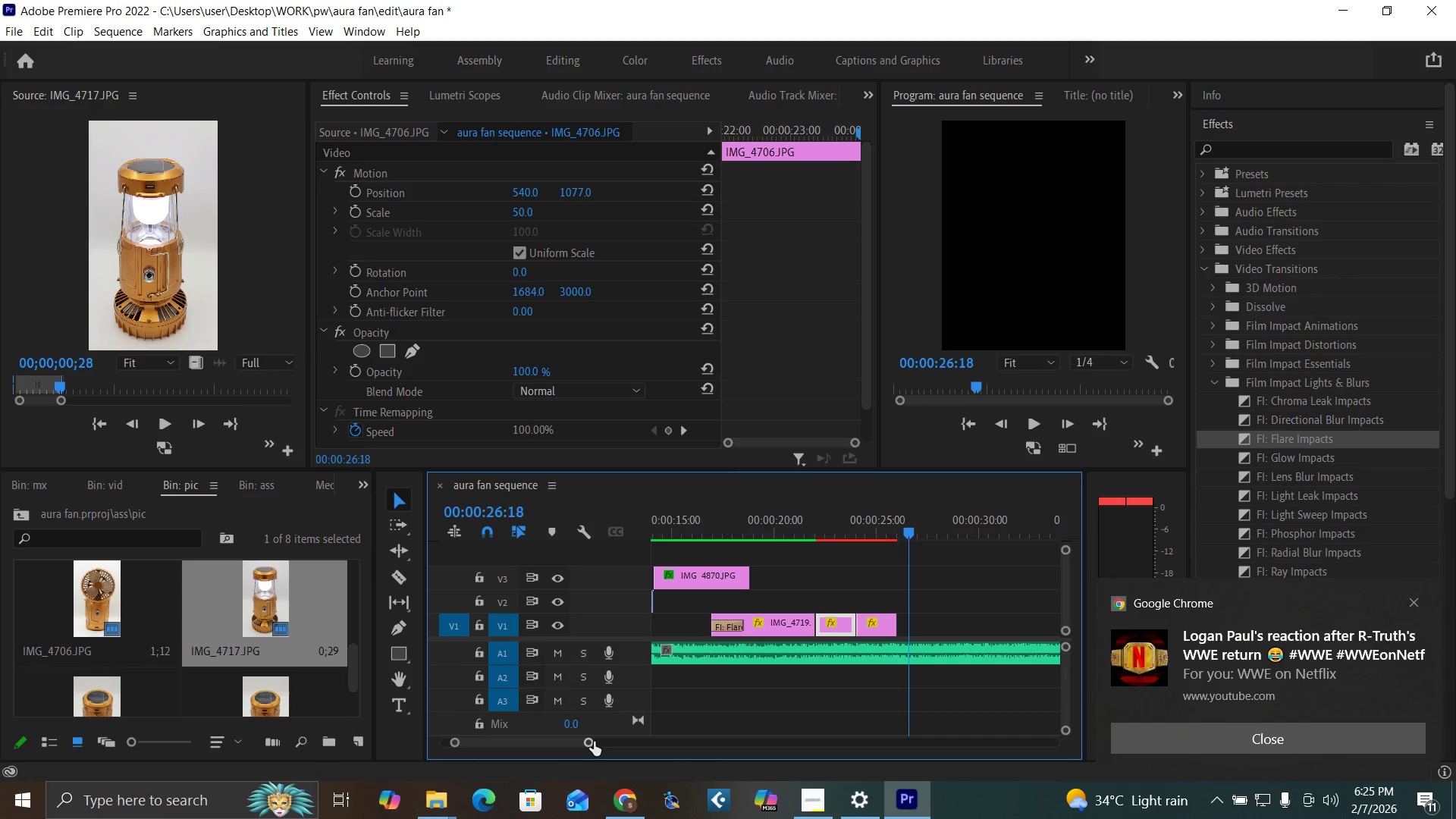 
left_click_drag(start_coordinate=[594, 742], to_coordinate=[638, 766])
 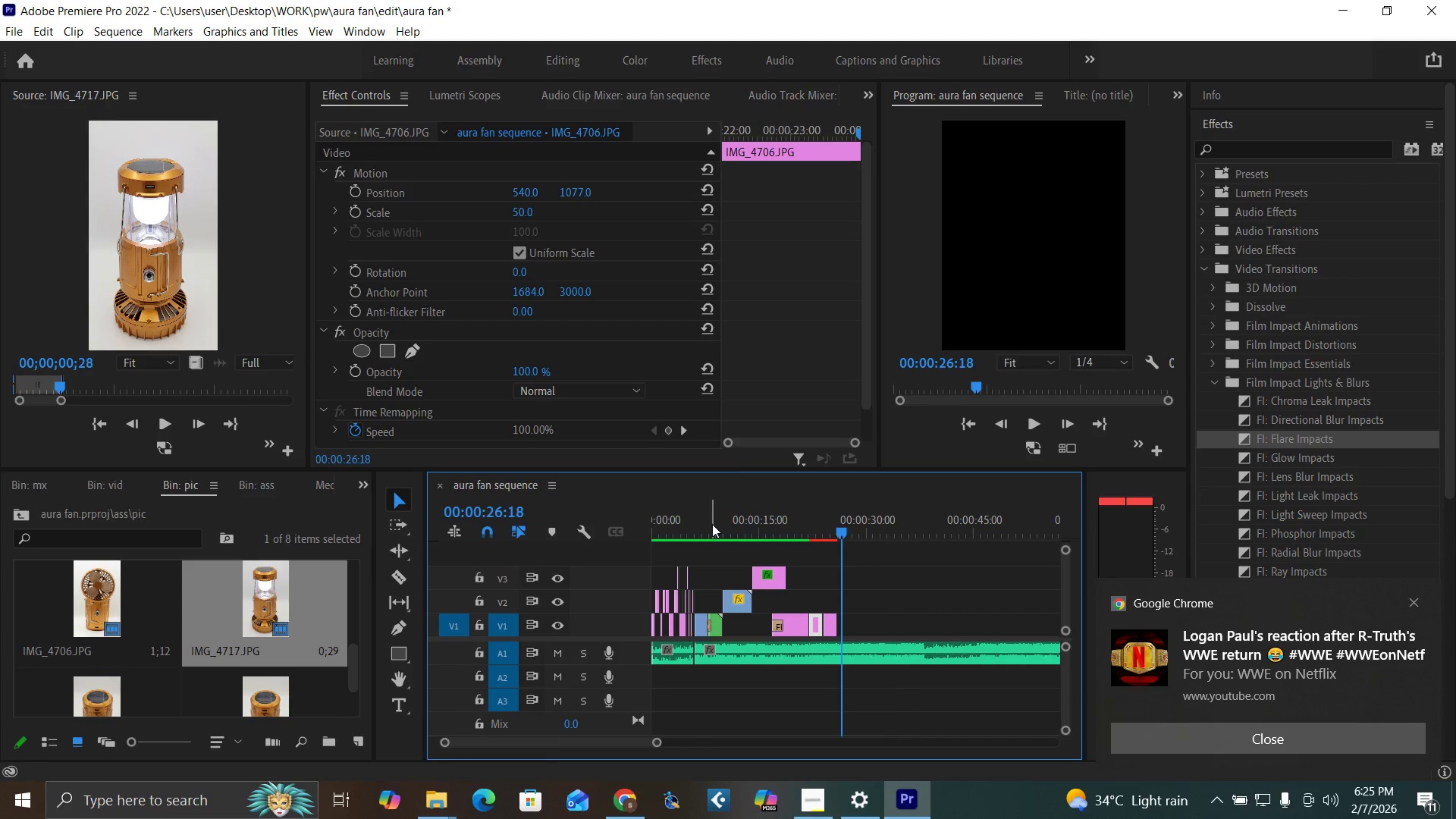 
left_click([712, 524])
 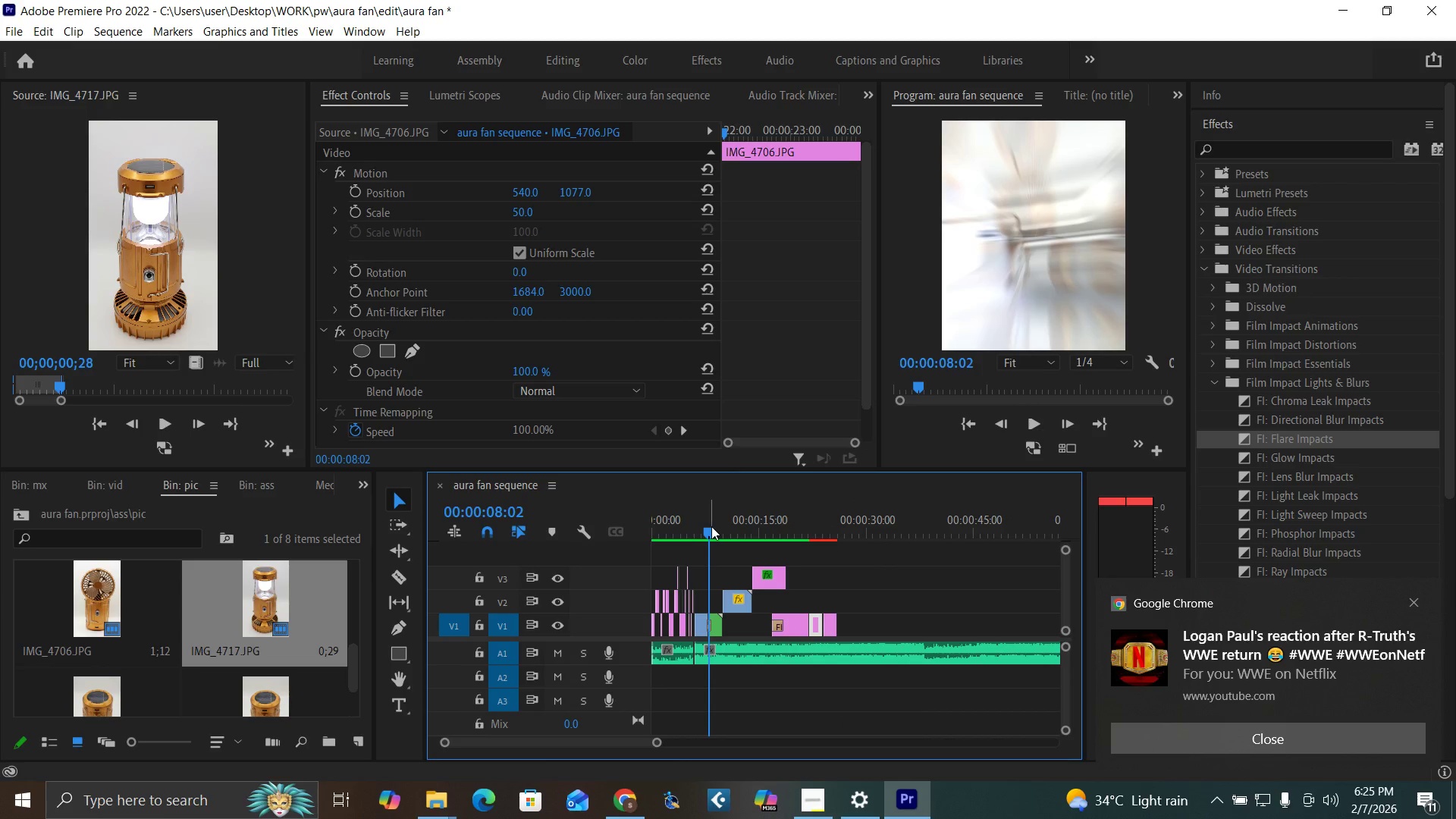 
left_click_drag(start_coordinate=[711, 526], to_coordinate=[721, 551])
 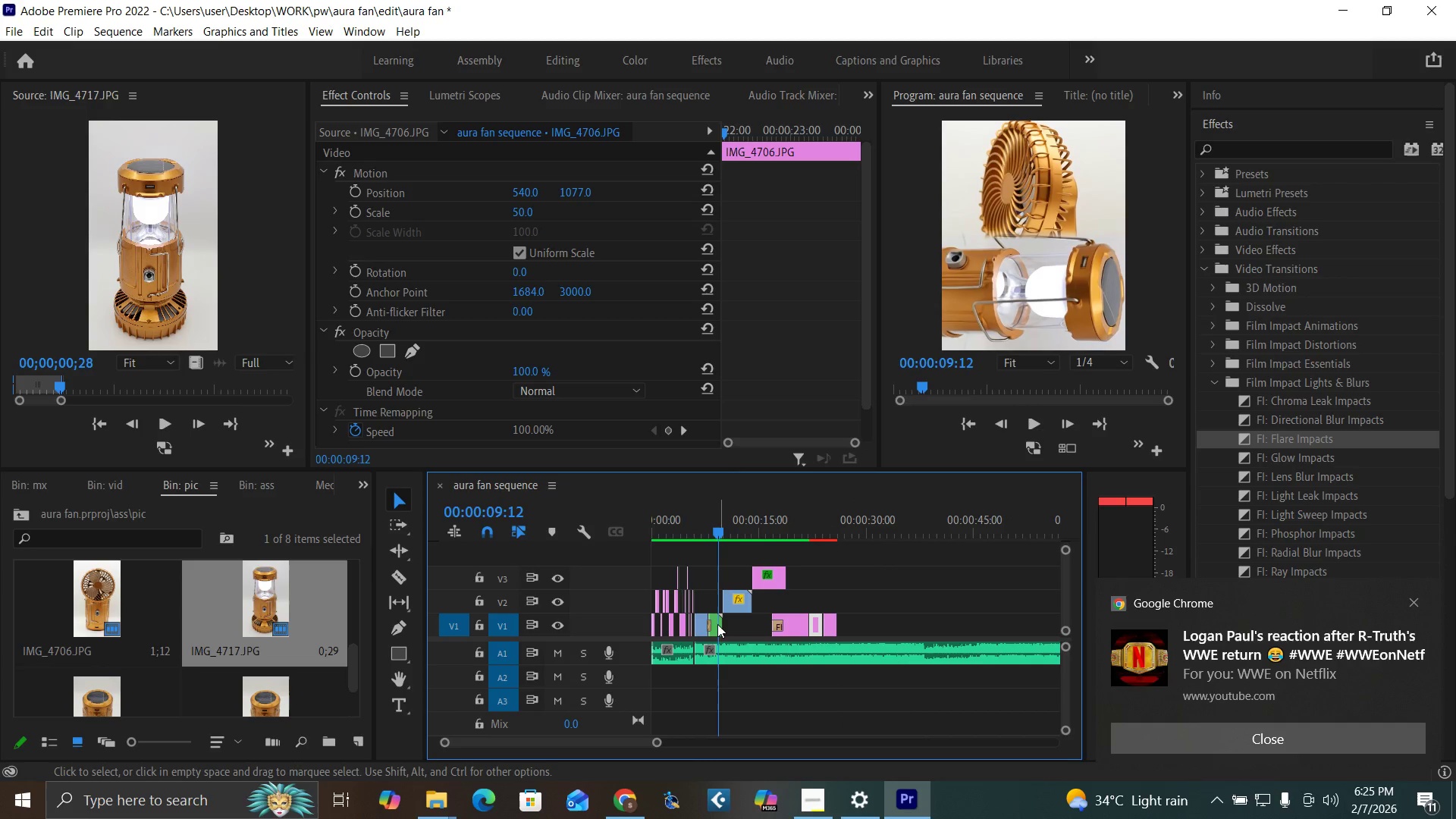 
left_click([716, 621])
 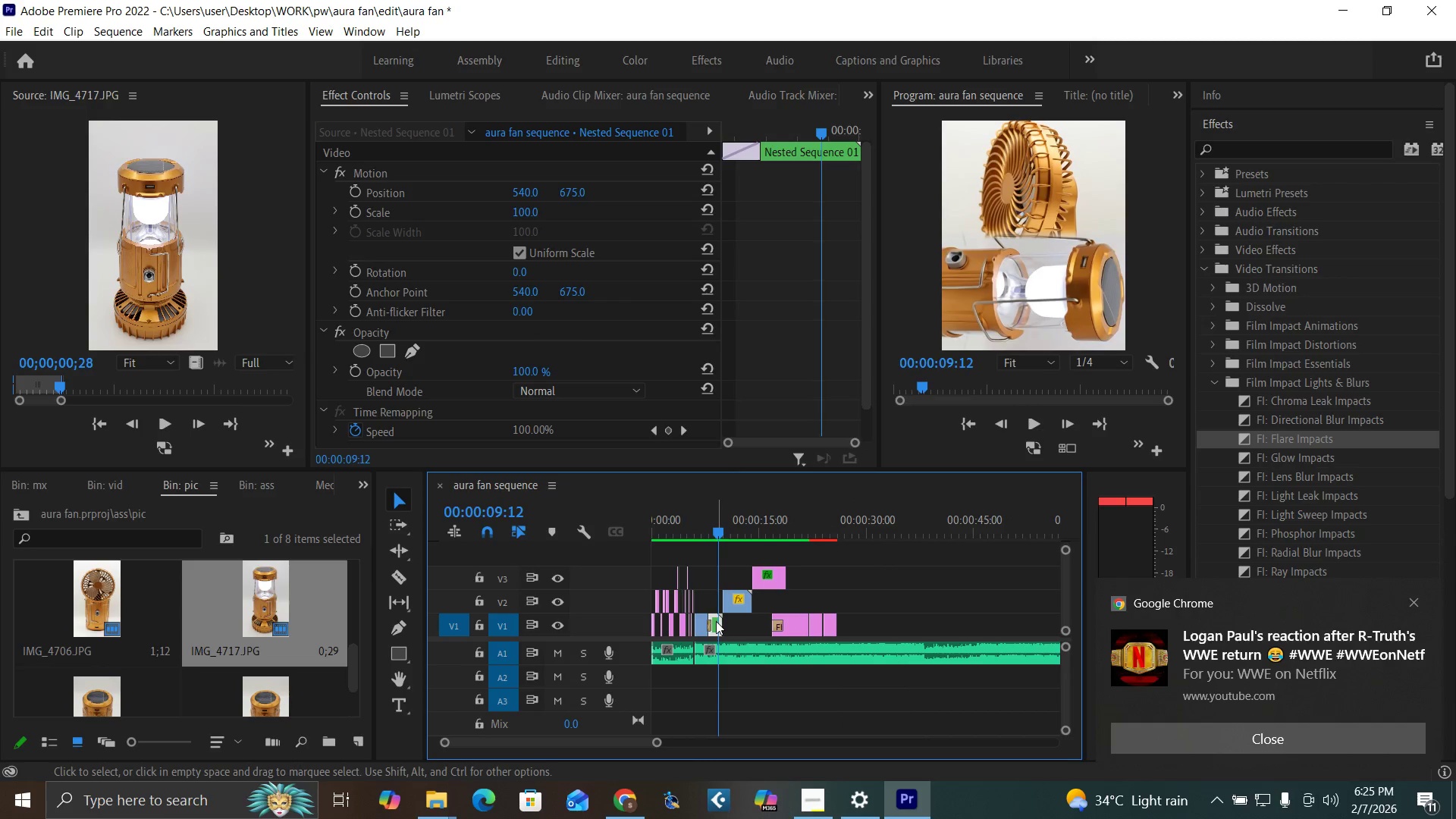 
hold_key(key=AltLeft, duration=1.51)
left_click_drag(start_coordinate=[716, 621], to_coordinate=[843, 624])
 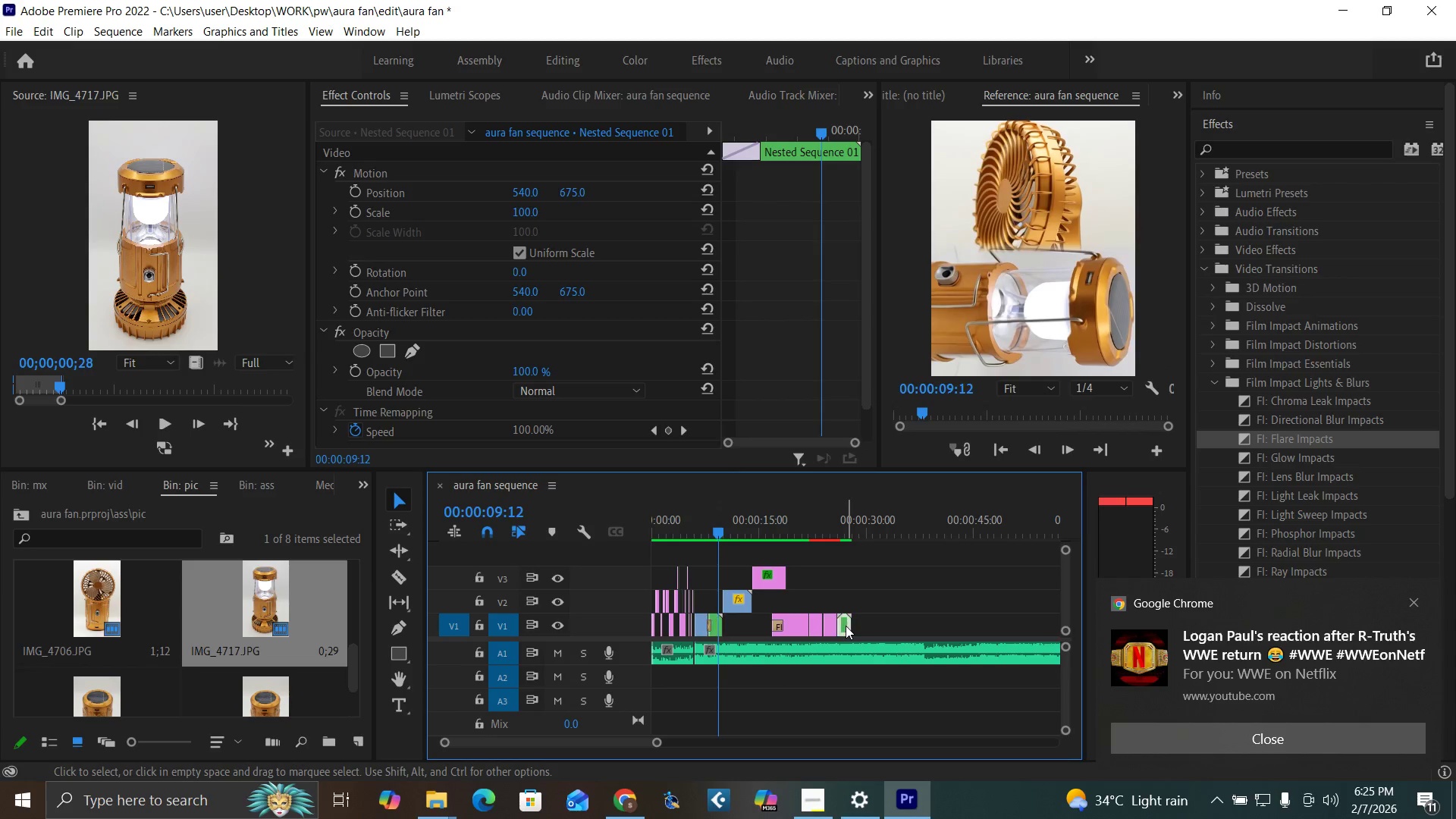 
hold_key(key=AltLeft, duration=0.45)
 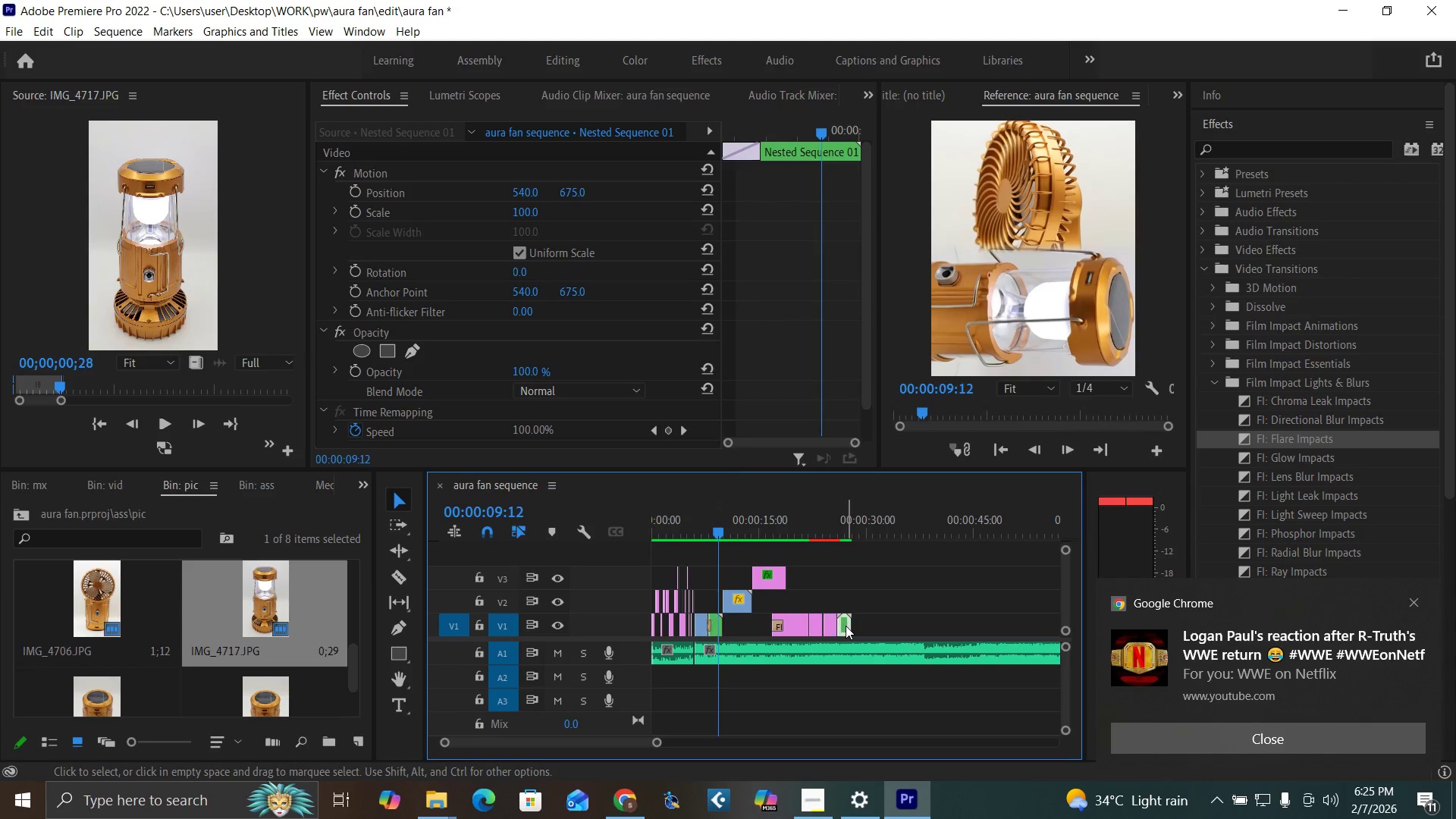 
left_click([846, 626])
 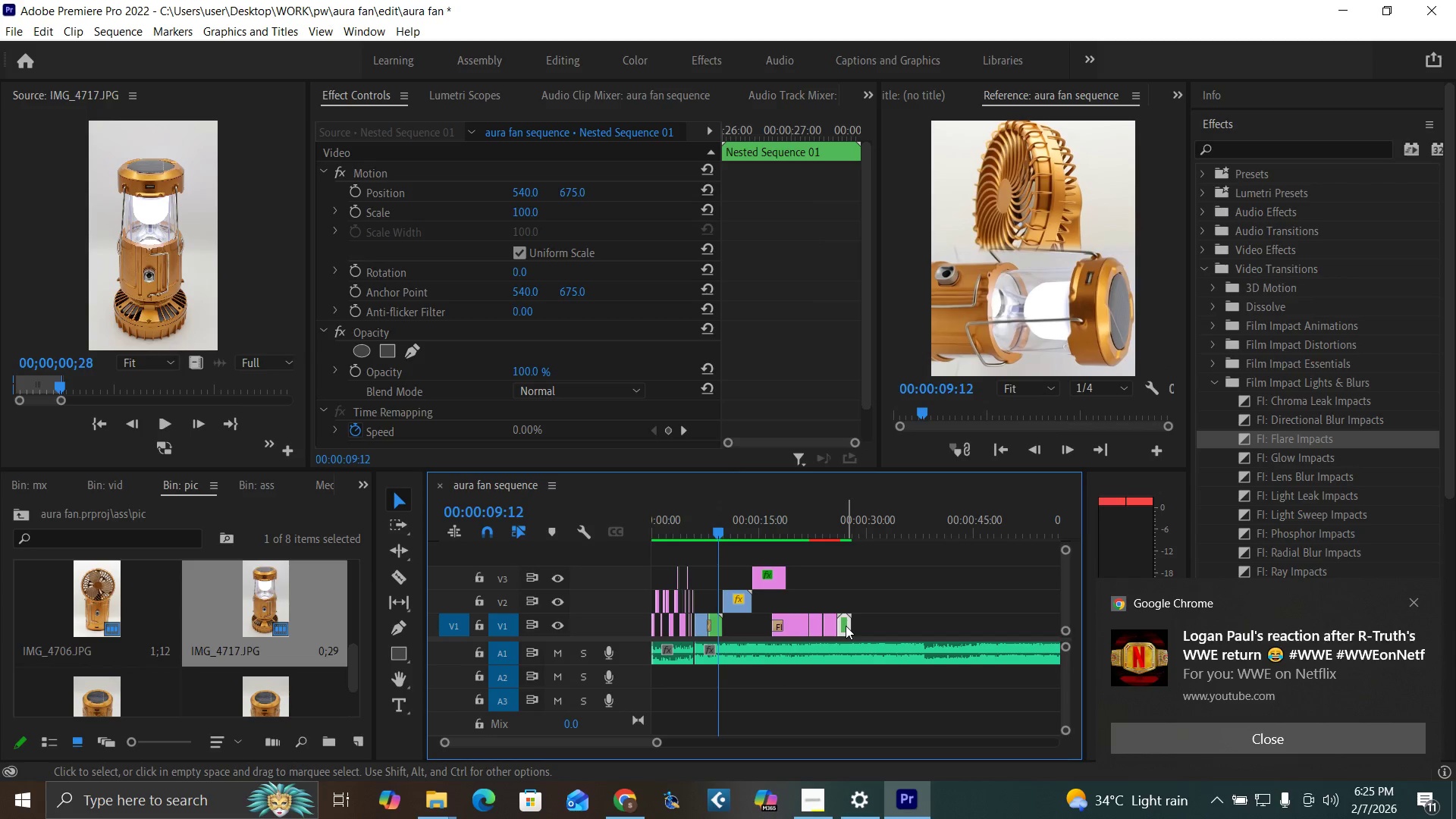 
hold_key(key=AltLeft, duration=1.5)
left_click_drag(start_coordinate=[846, 626], to_coordinate=[866, 633])
 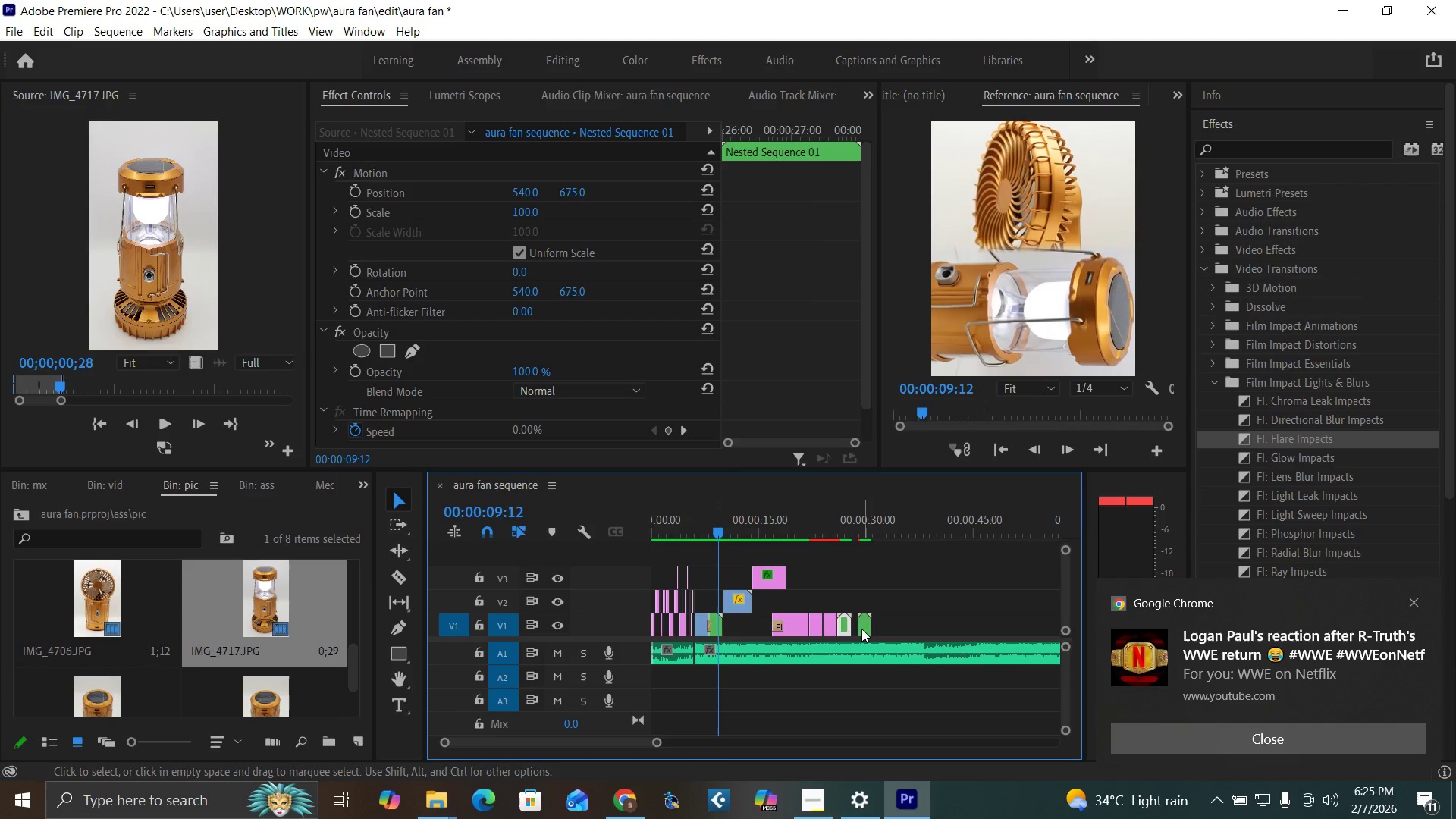 
hold_key(key=AltLeft, duration=0.91)
 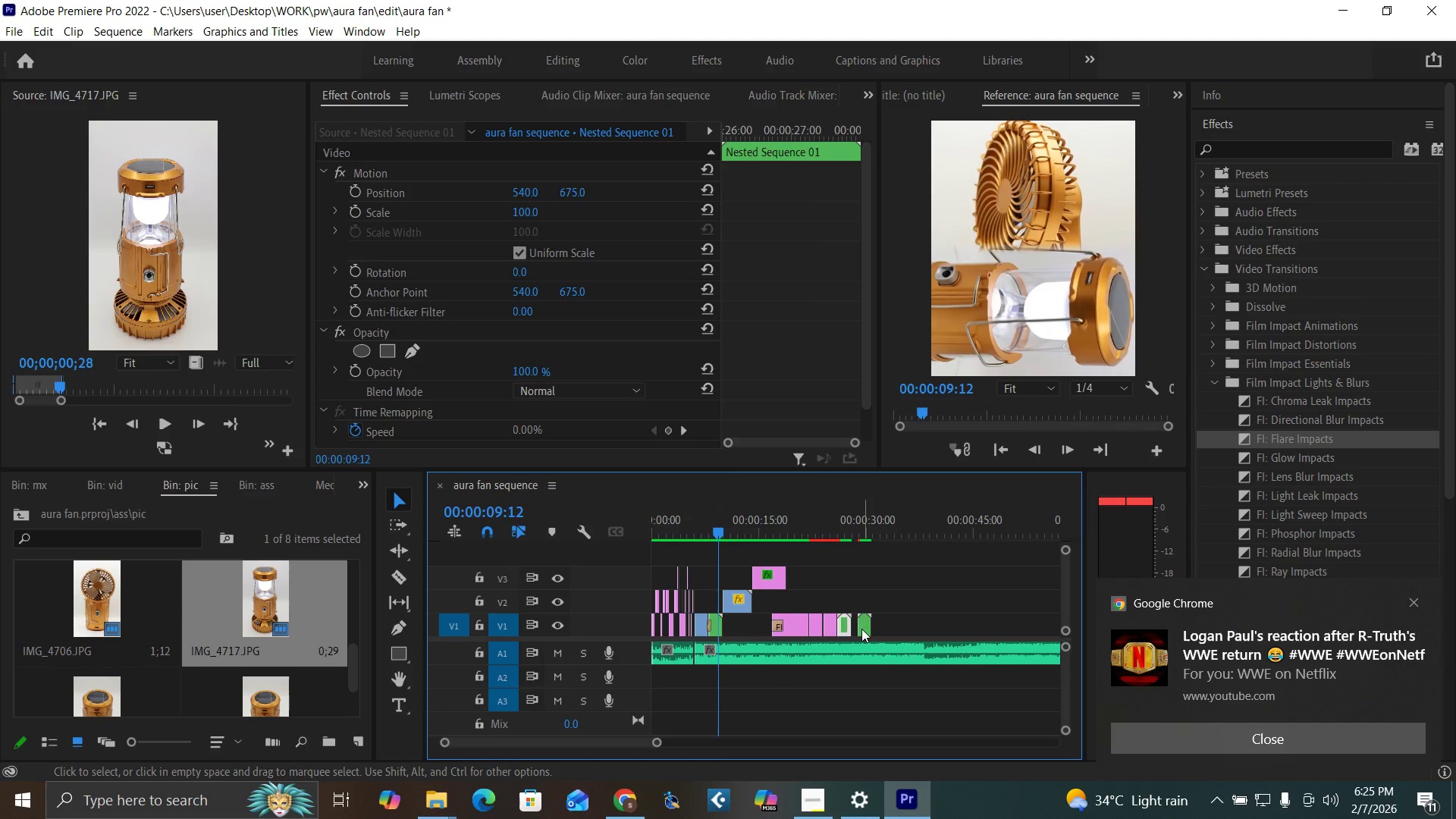 
left_click_drag(start_coordinate=[861, 629], to_coordinate=[856, 628])
 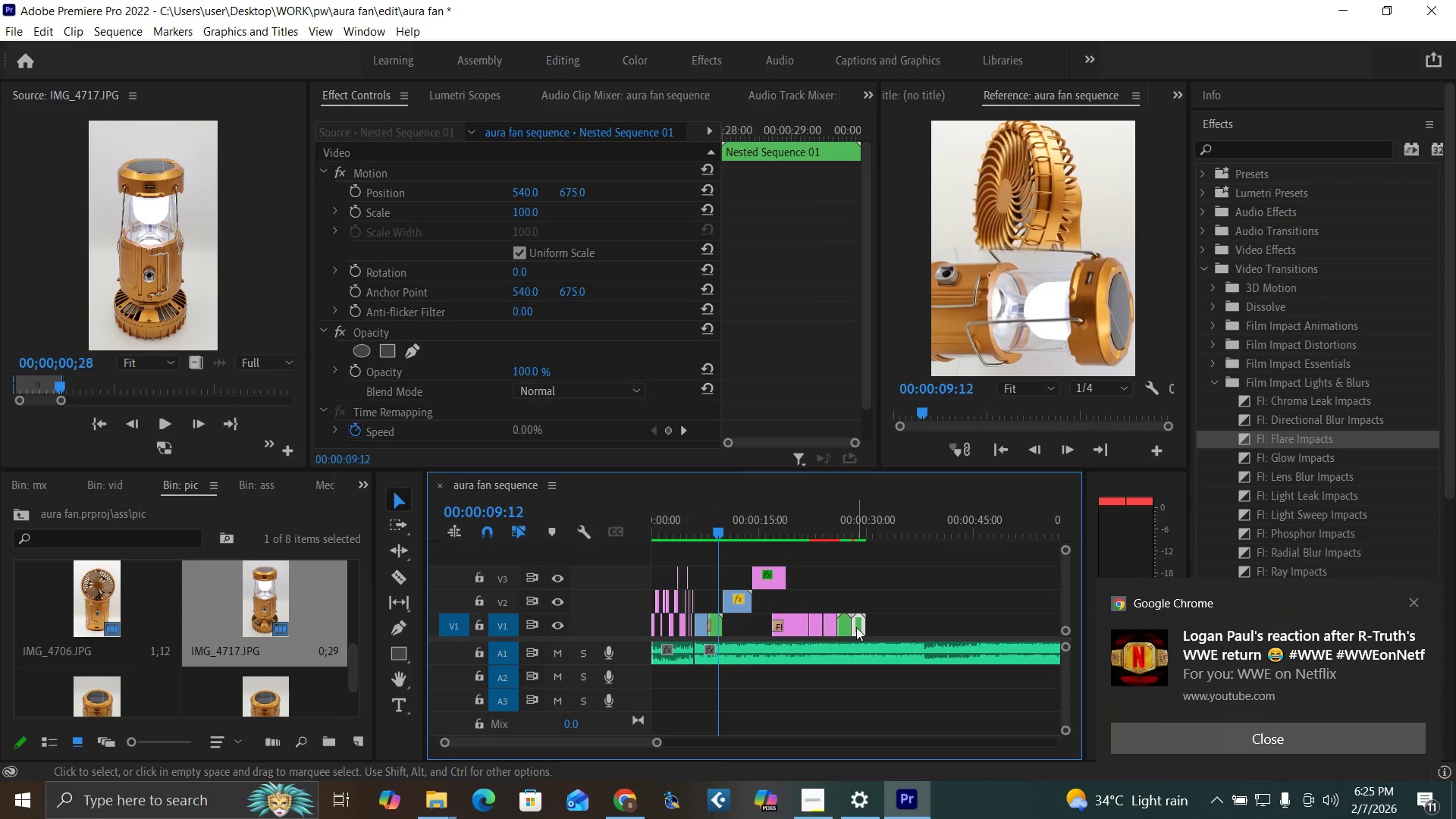 
right_click([856, 627])
 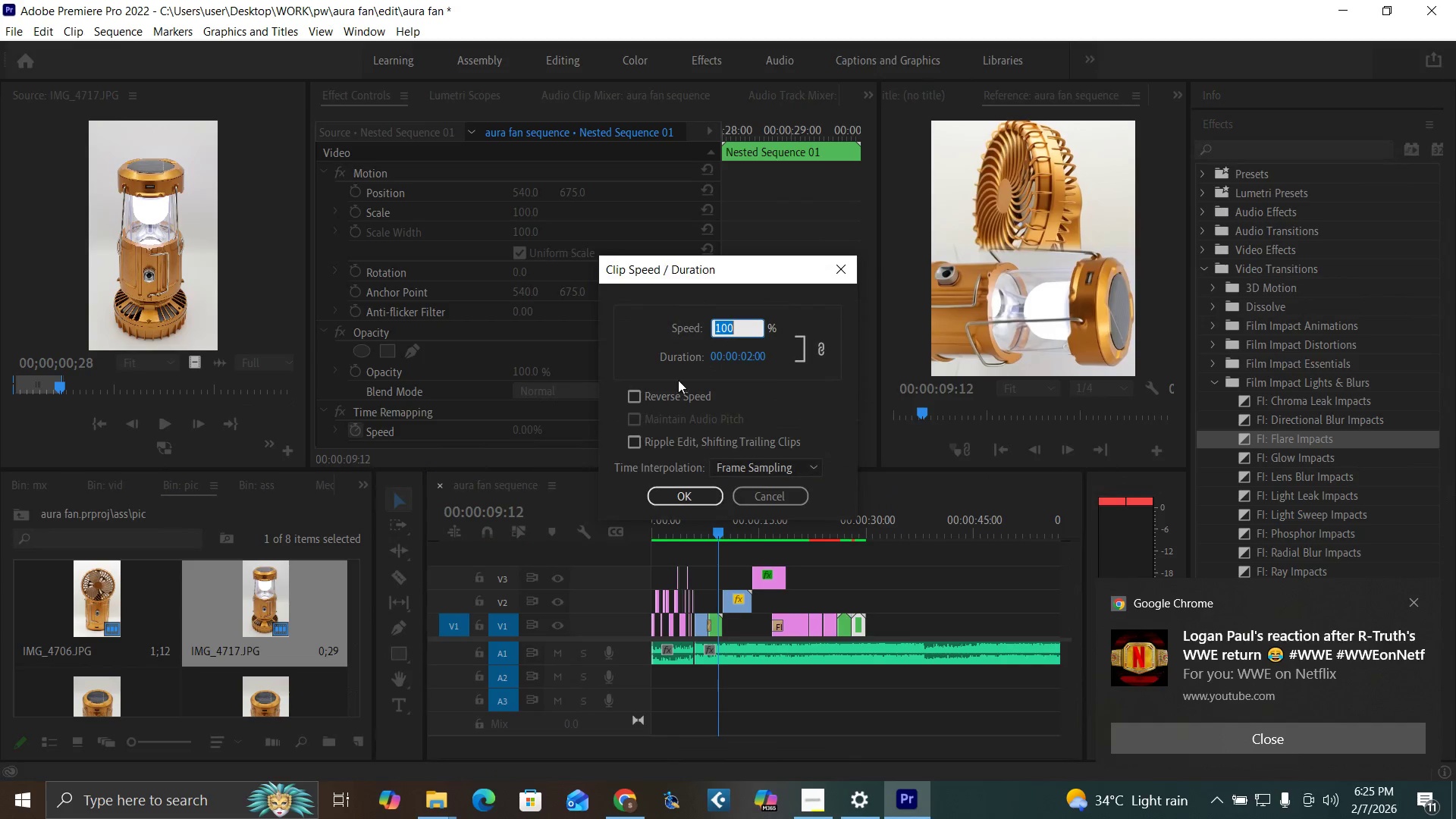 
left_click([633, 397])
 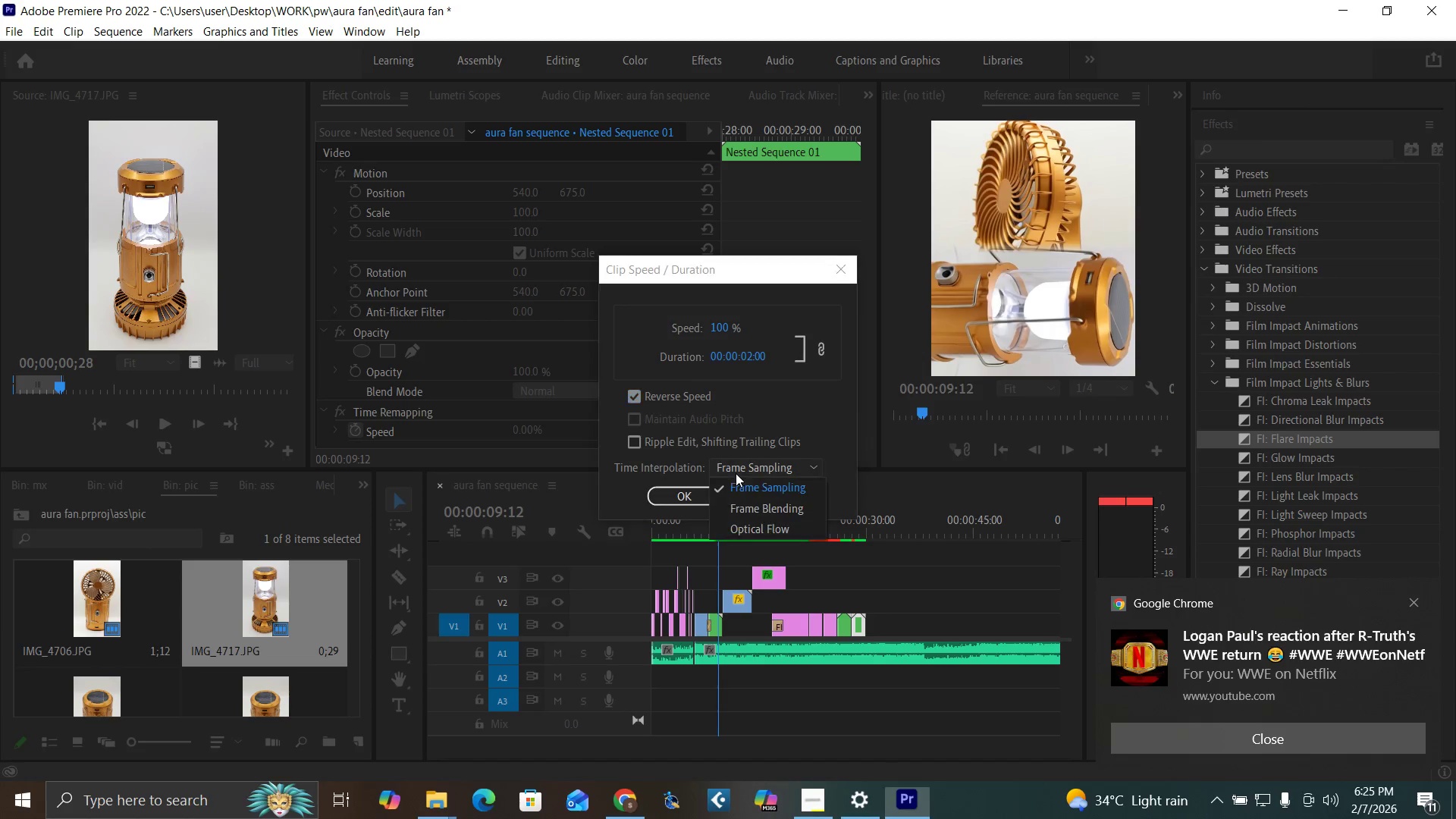 
left_click([736, 473])
 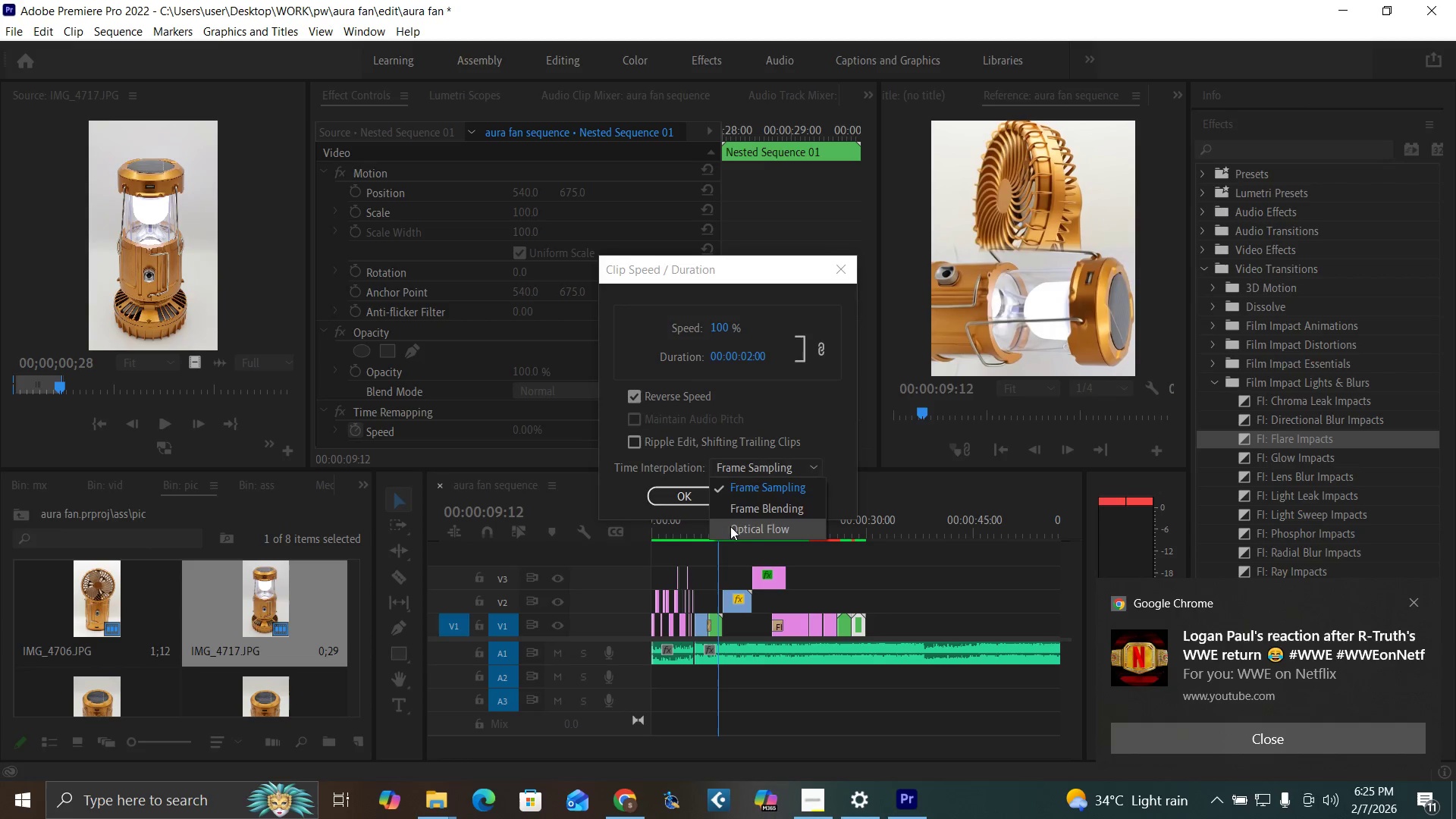 
left_click([733, 529])
 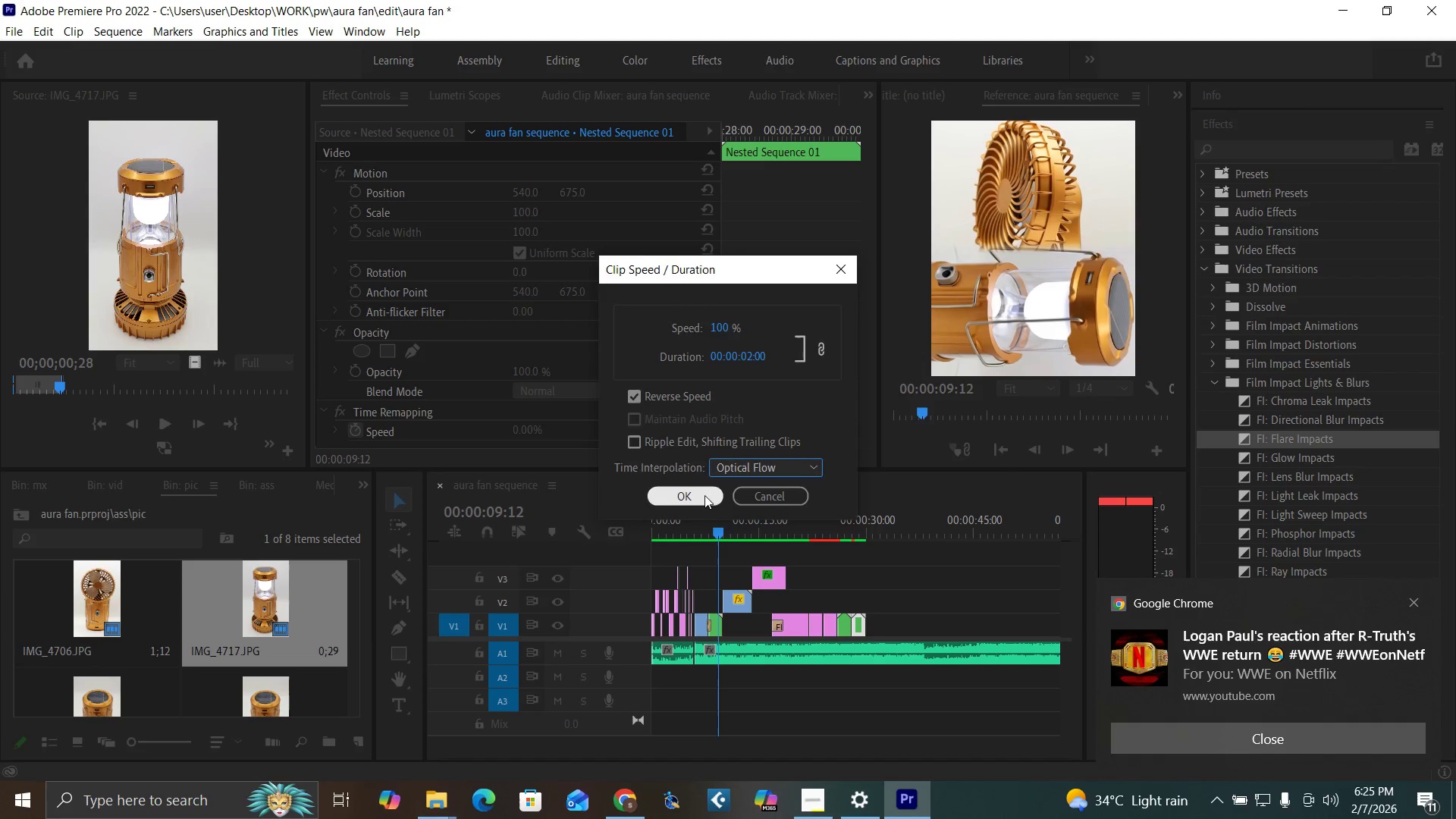 
double_click([704, 495])
 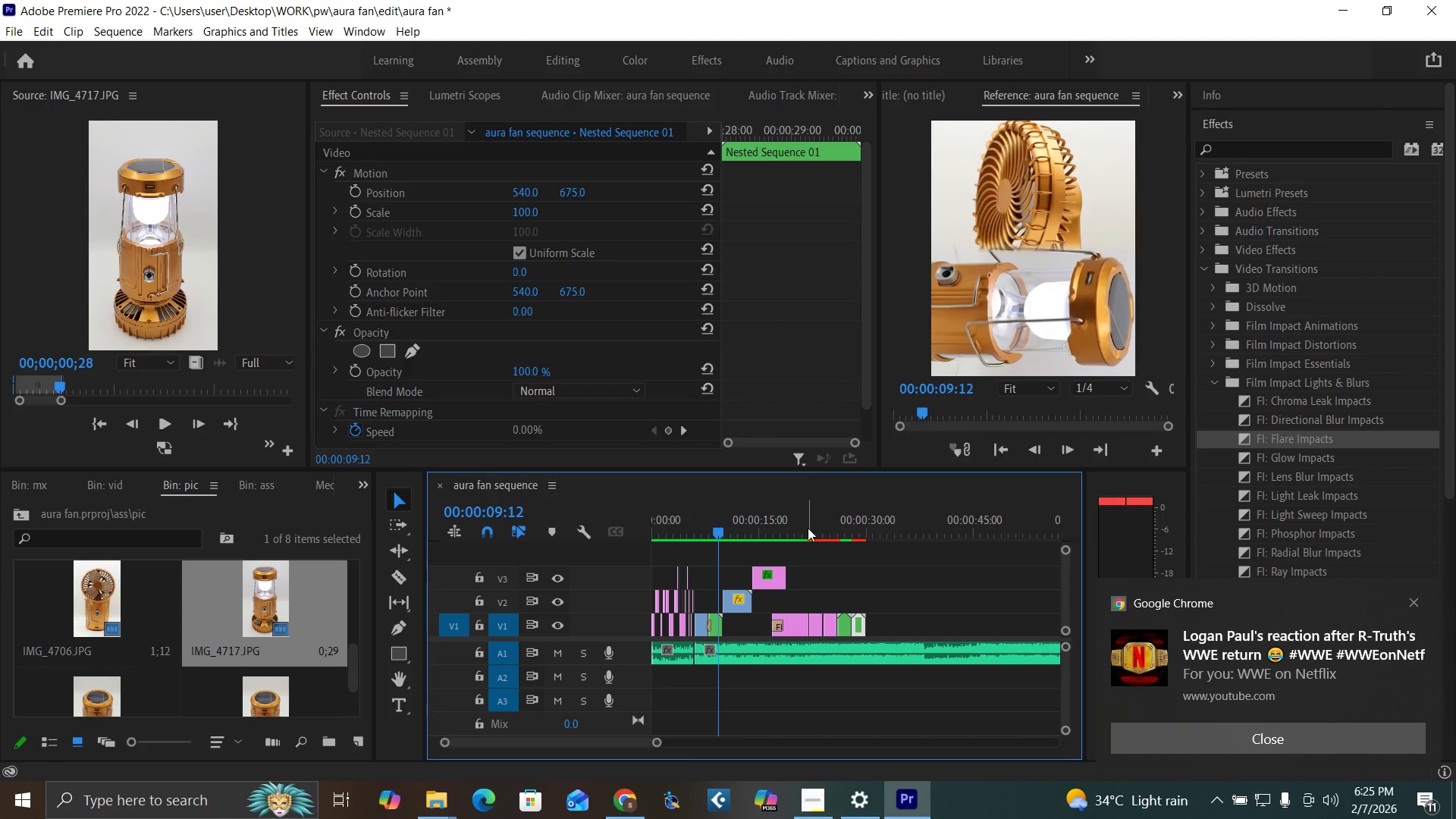 
left_click([808, 528])
 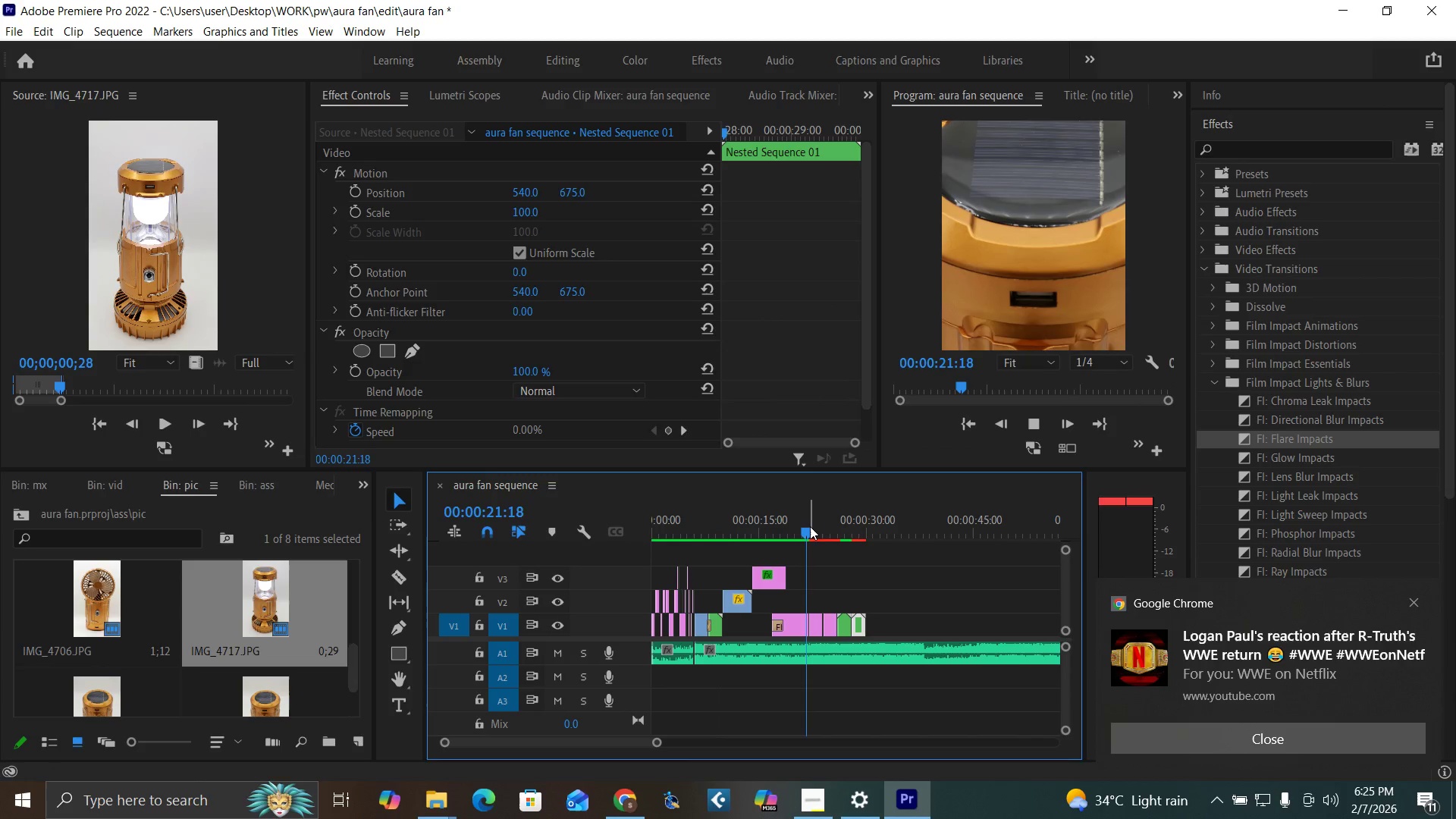 
key(Space)
 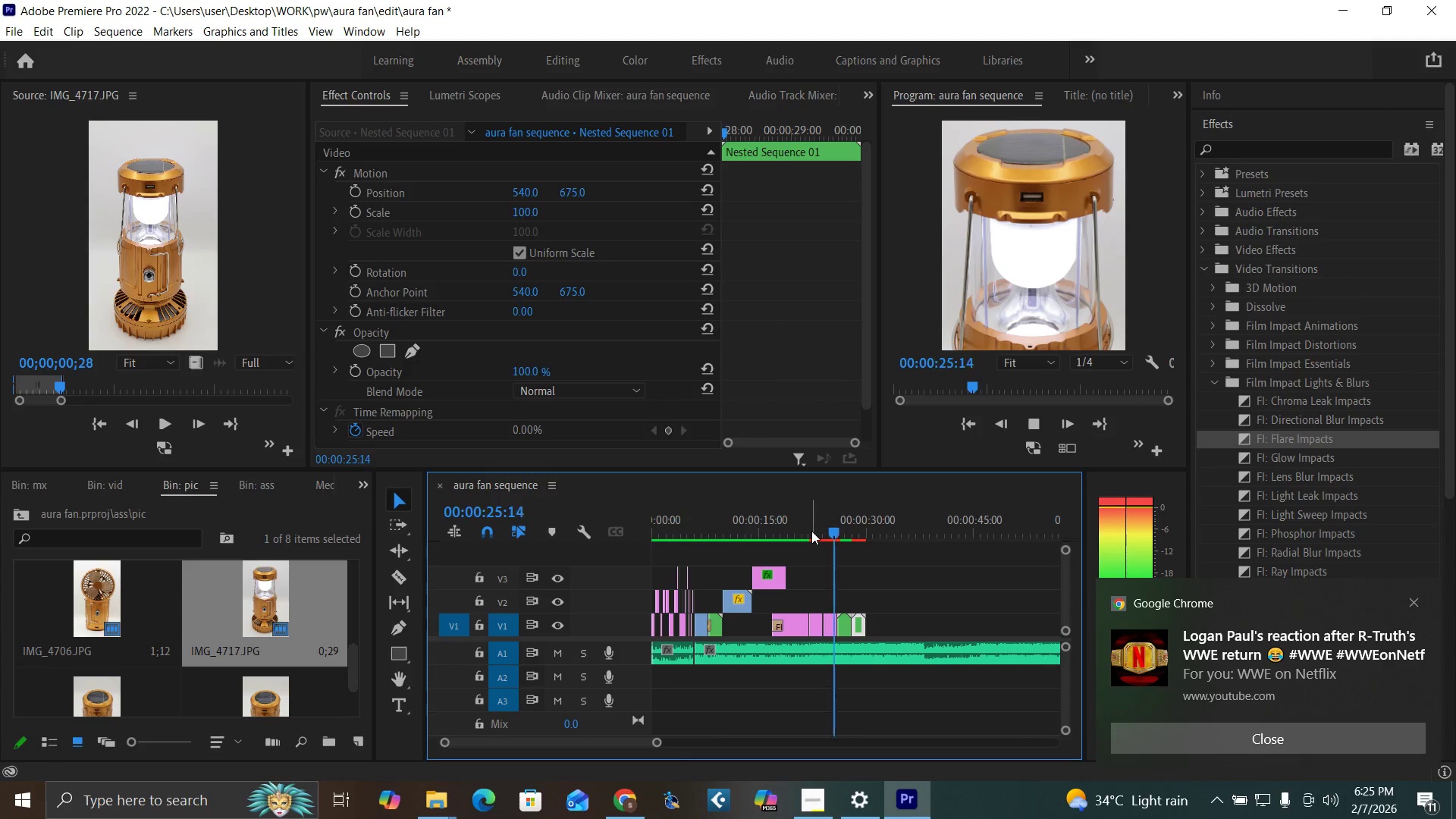 
wait(8.8)
 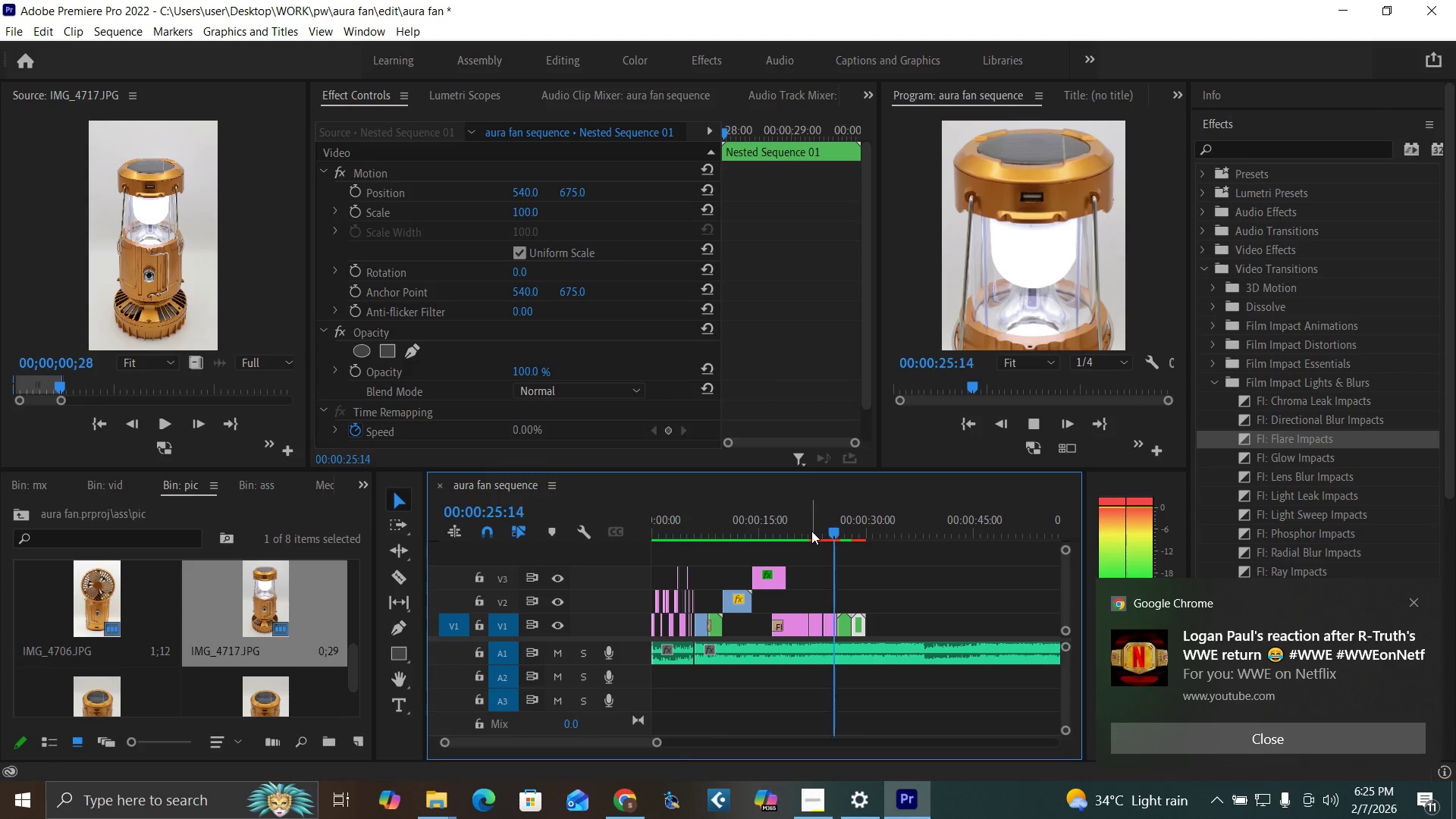 
key(Space)
 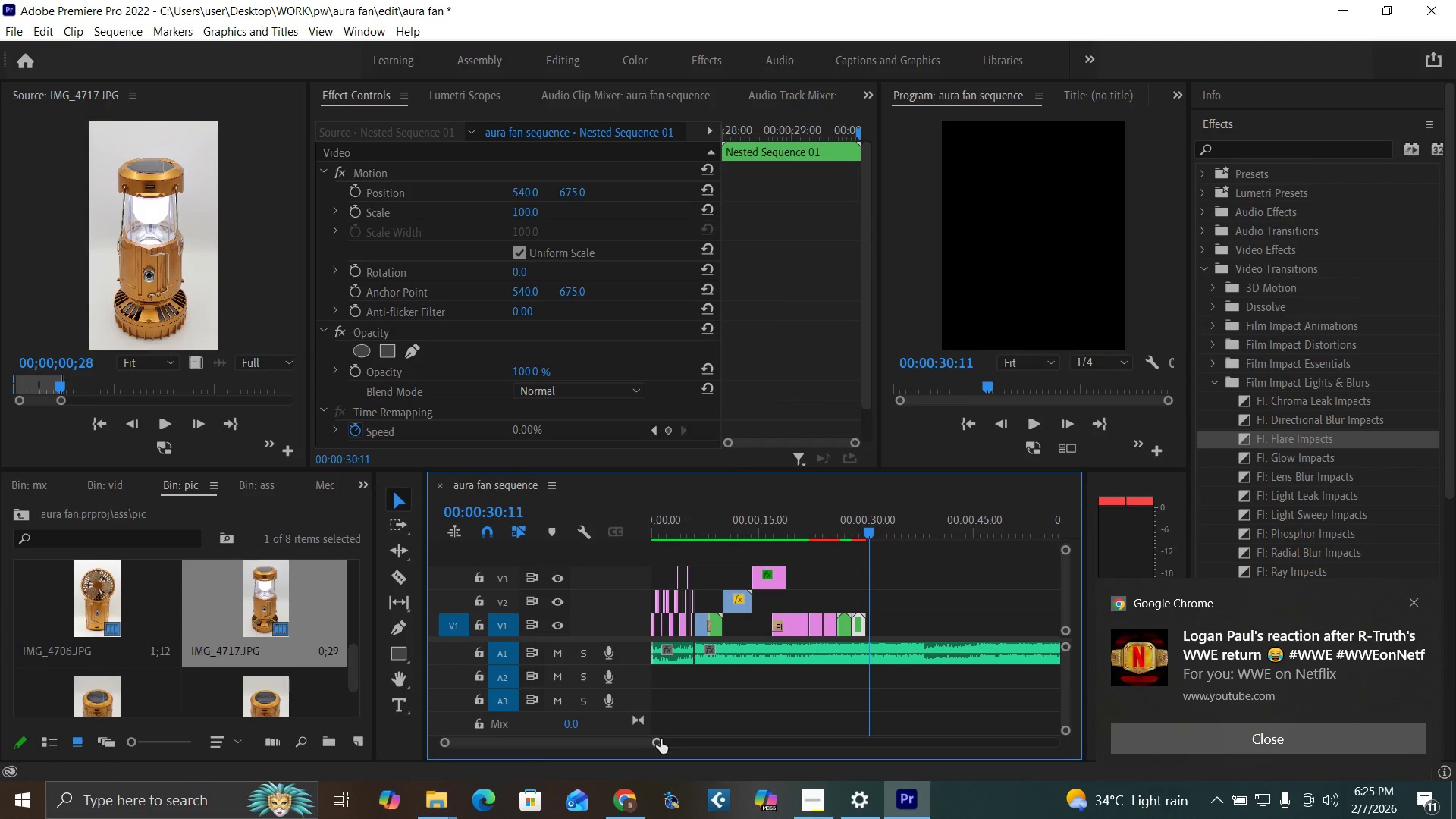 
left_click_drag(start_coordinate=[659, 742], to_coordinate=[628, 742])
 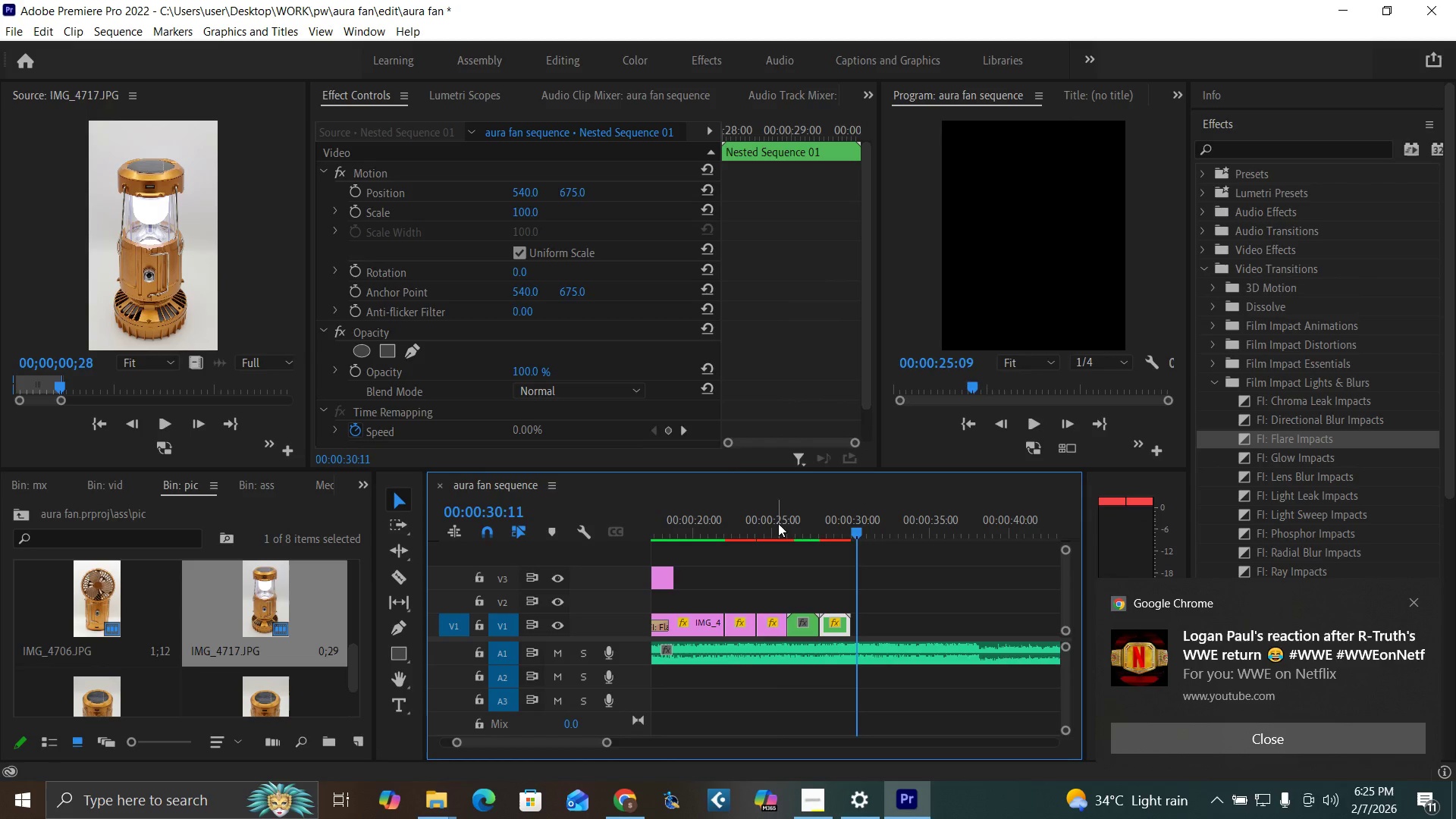 
left_click_drag(start_coordinate=[778, 519], to_coordinate=[778, 525])
 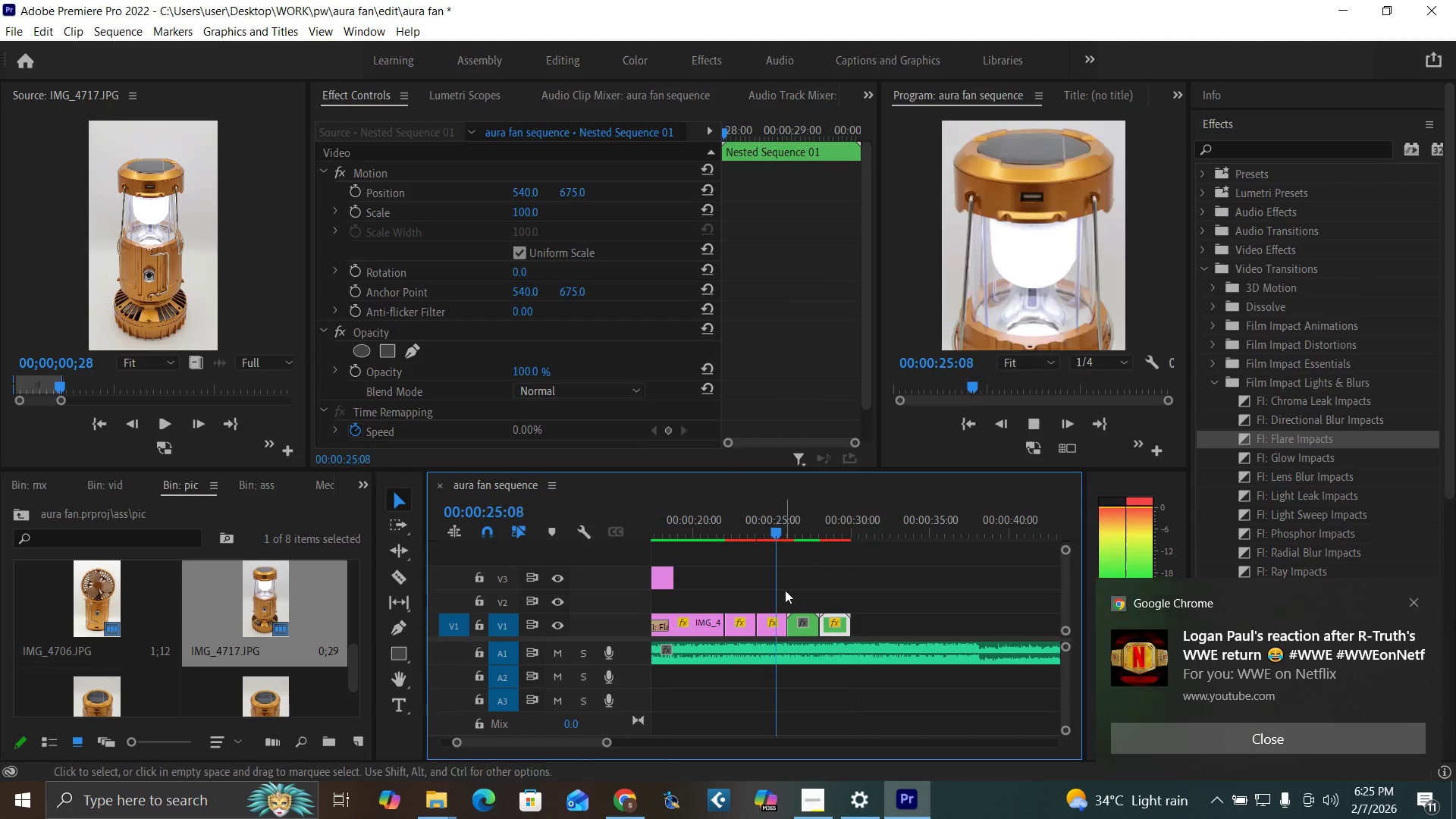 
key(Space)
 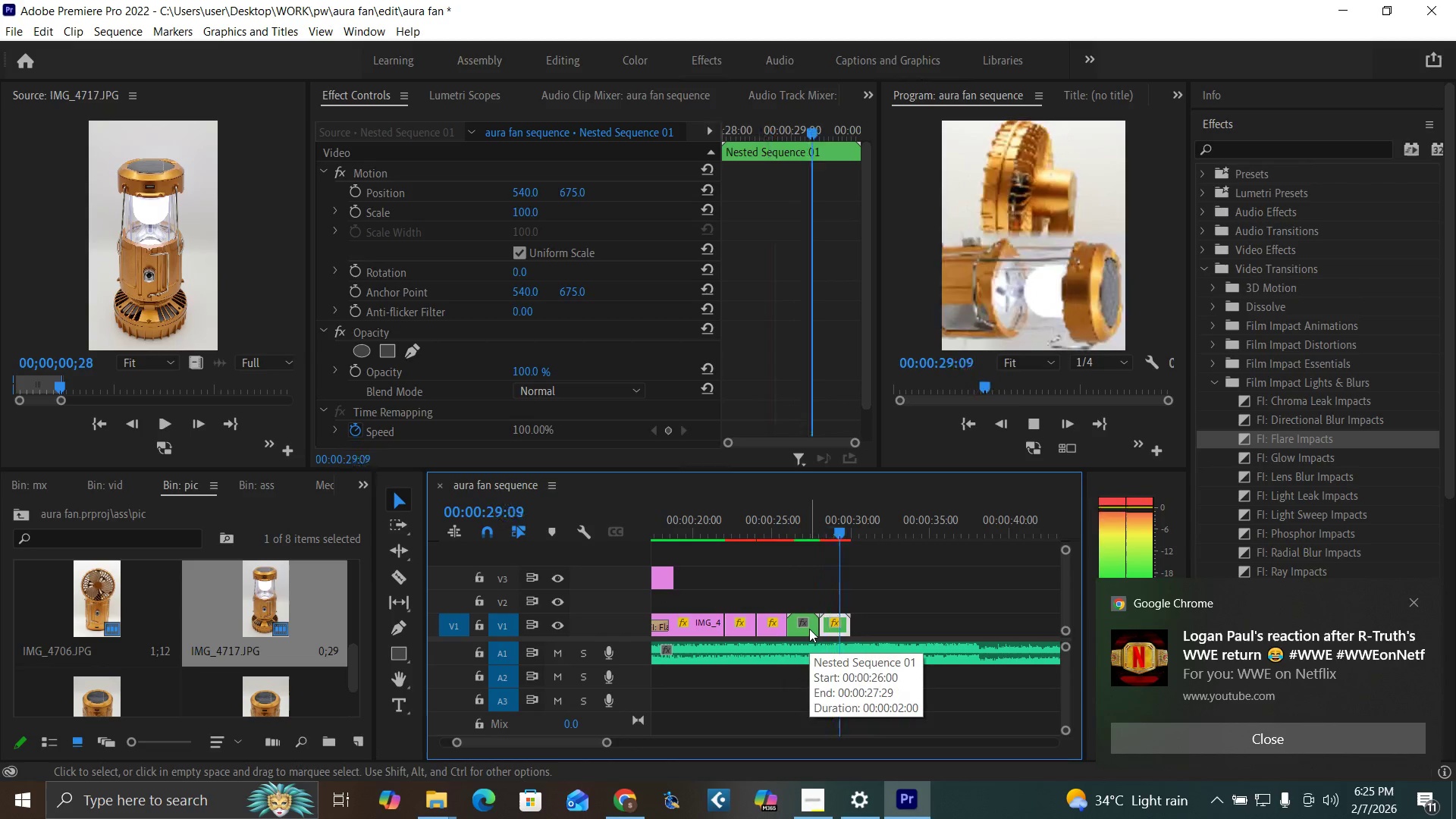 
wait(5.39)
 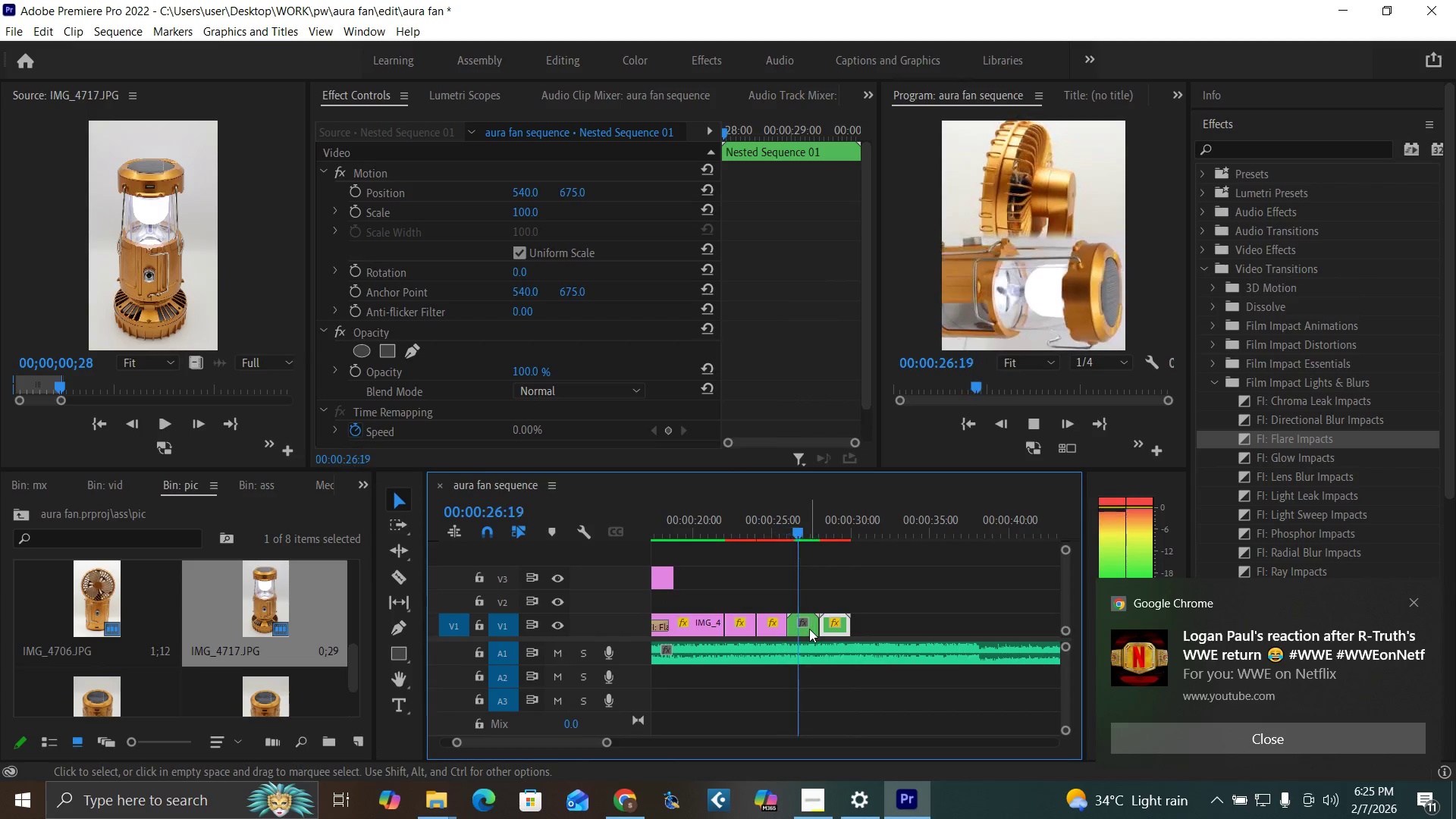 
key(Space)
 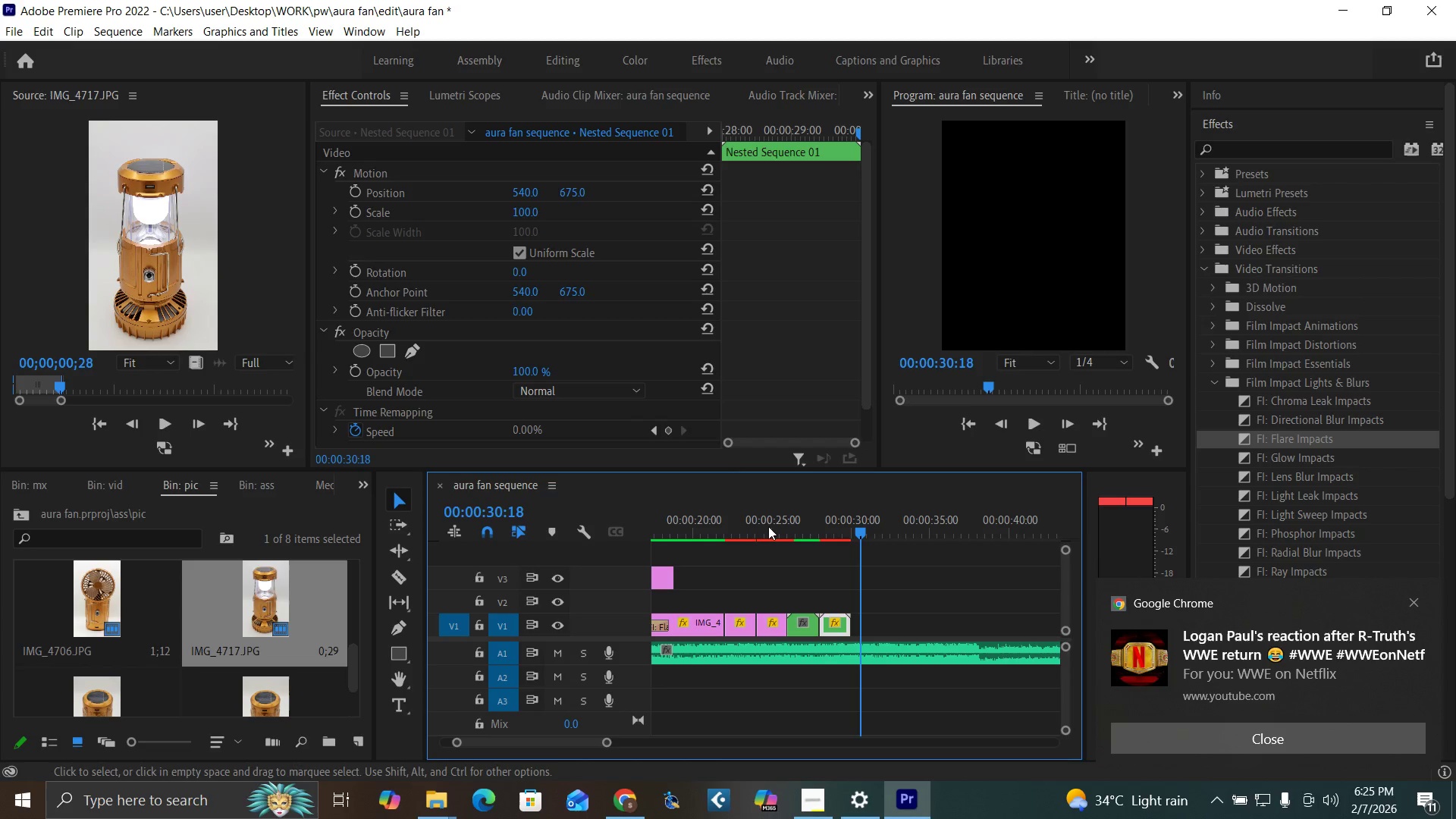 
left_click([768, 525])
 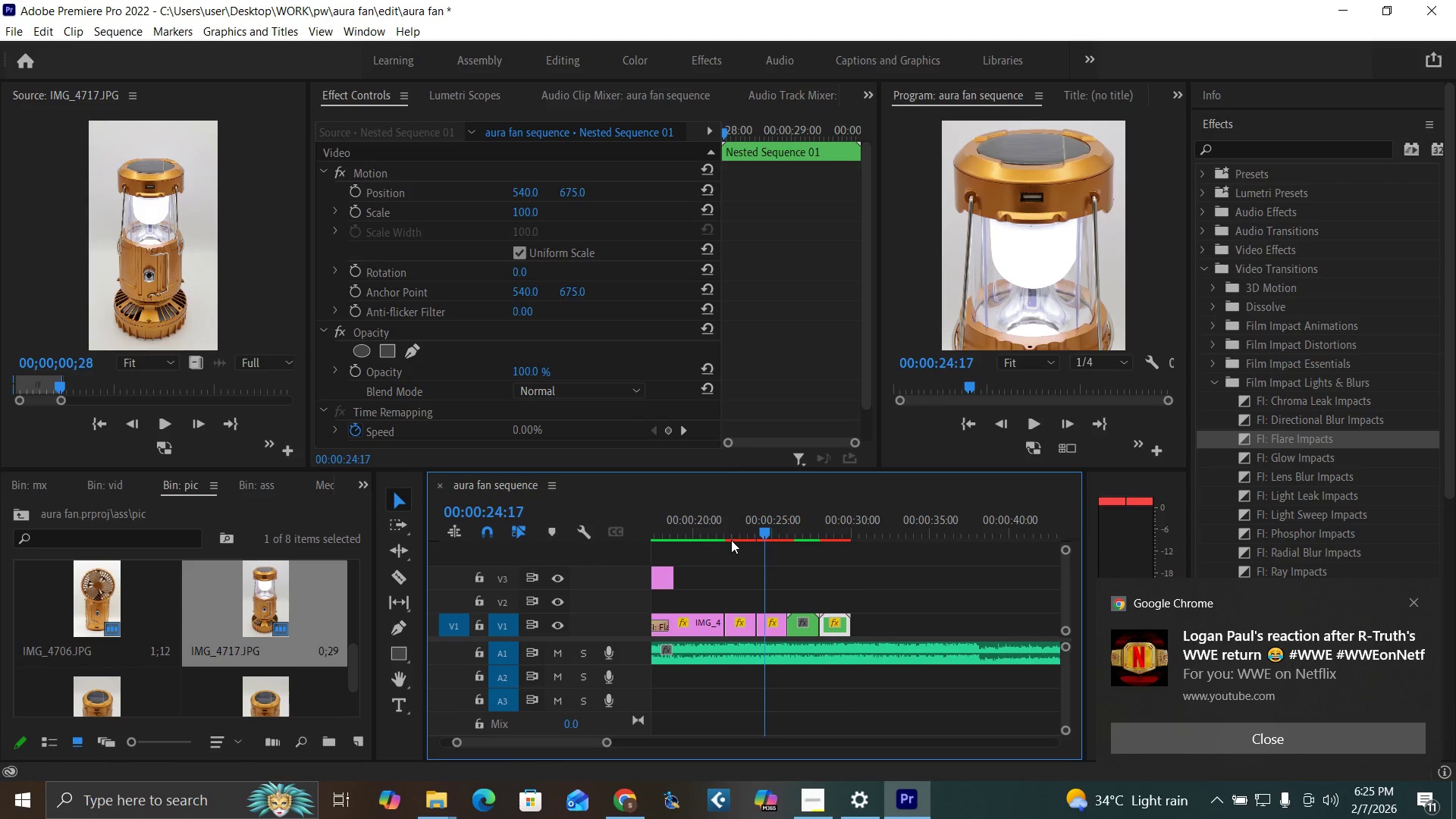 
left_click([736, 535])
 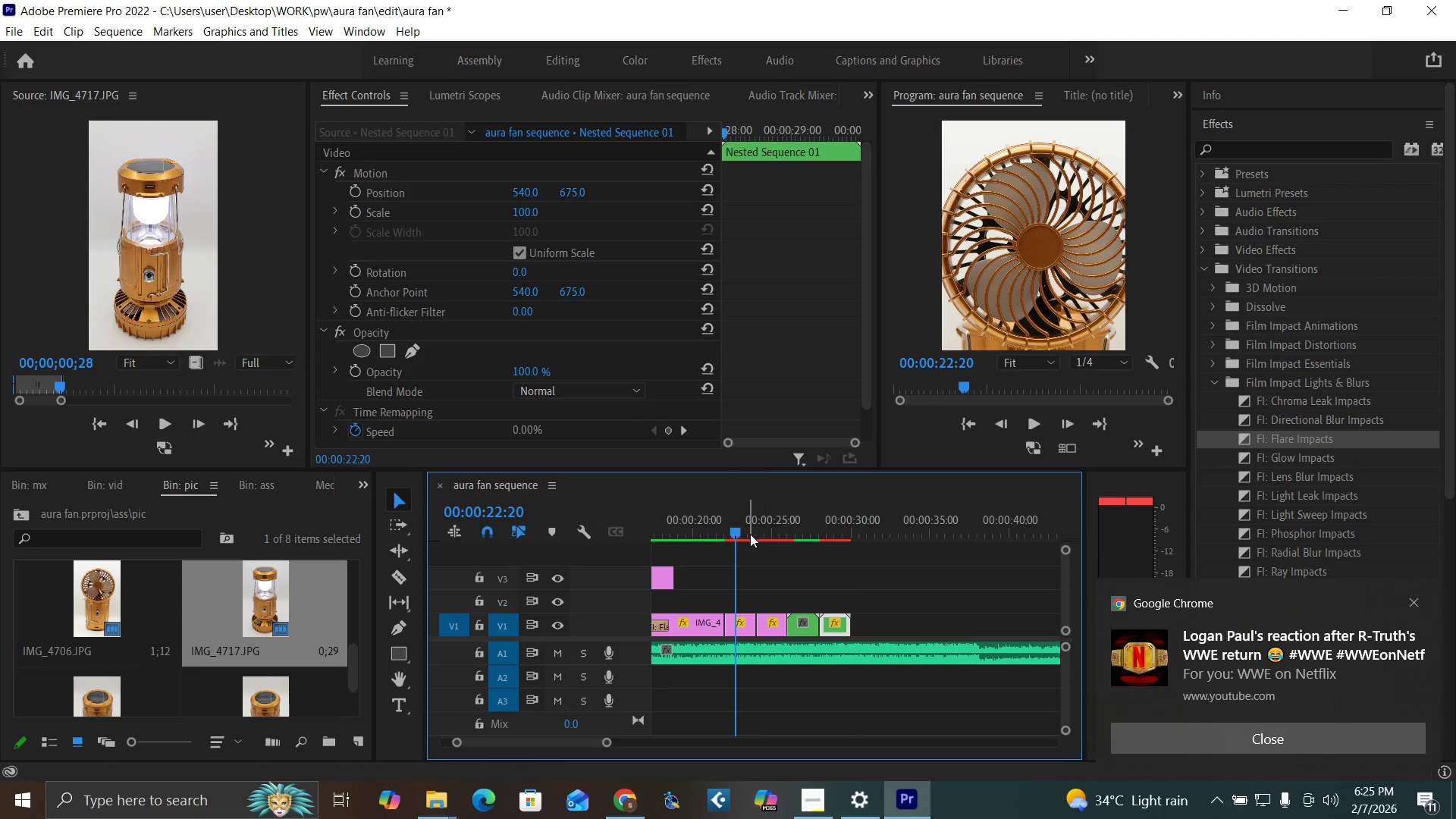 
key(Equal)
 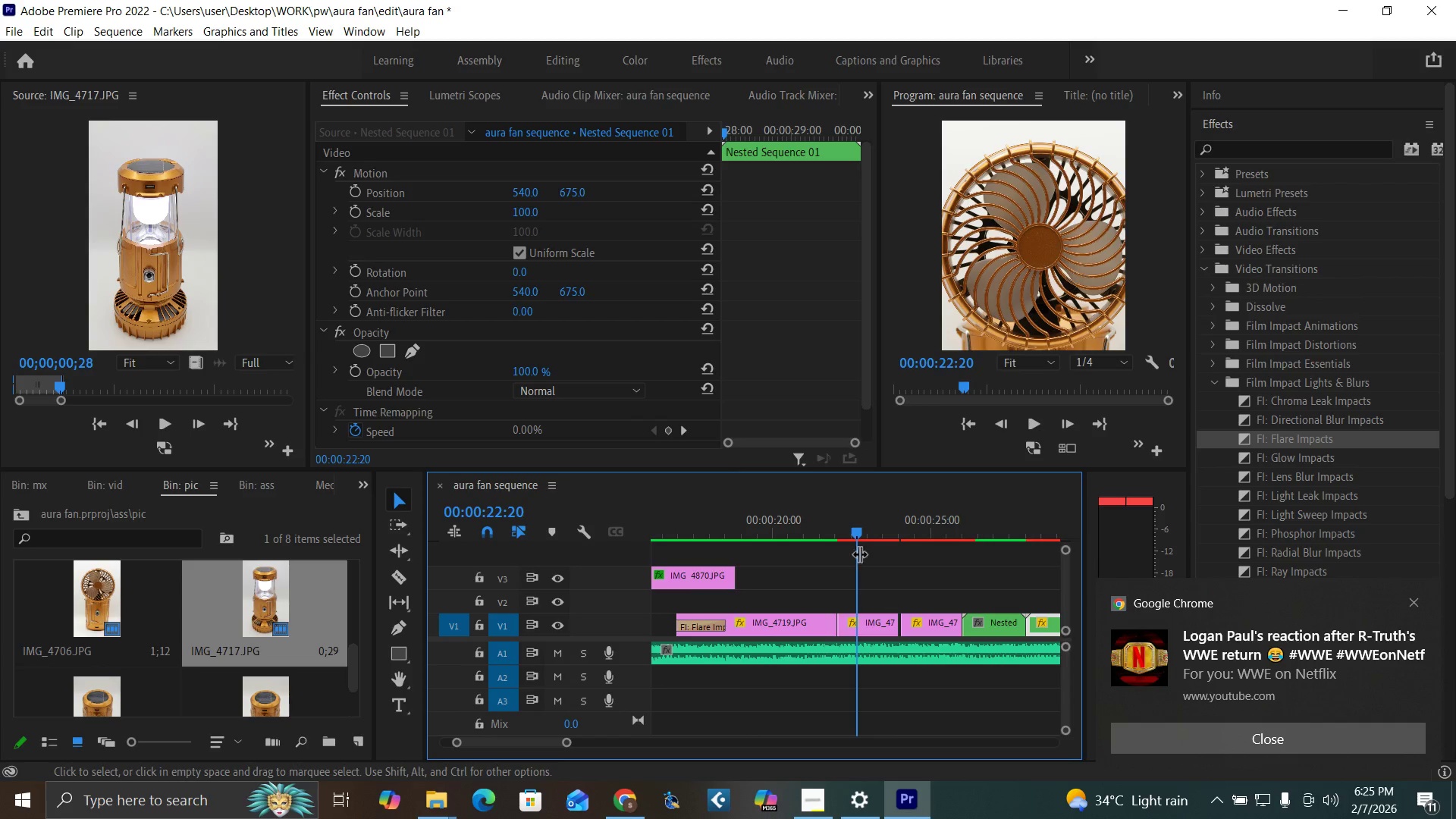 
left_click([808, 534])
 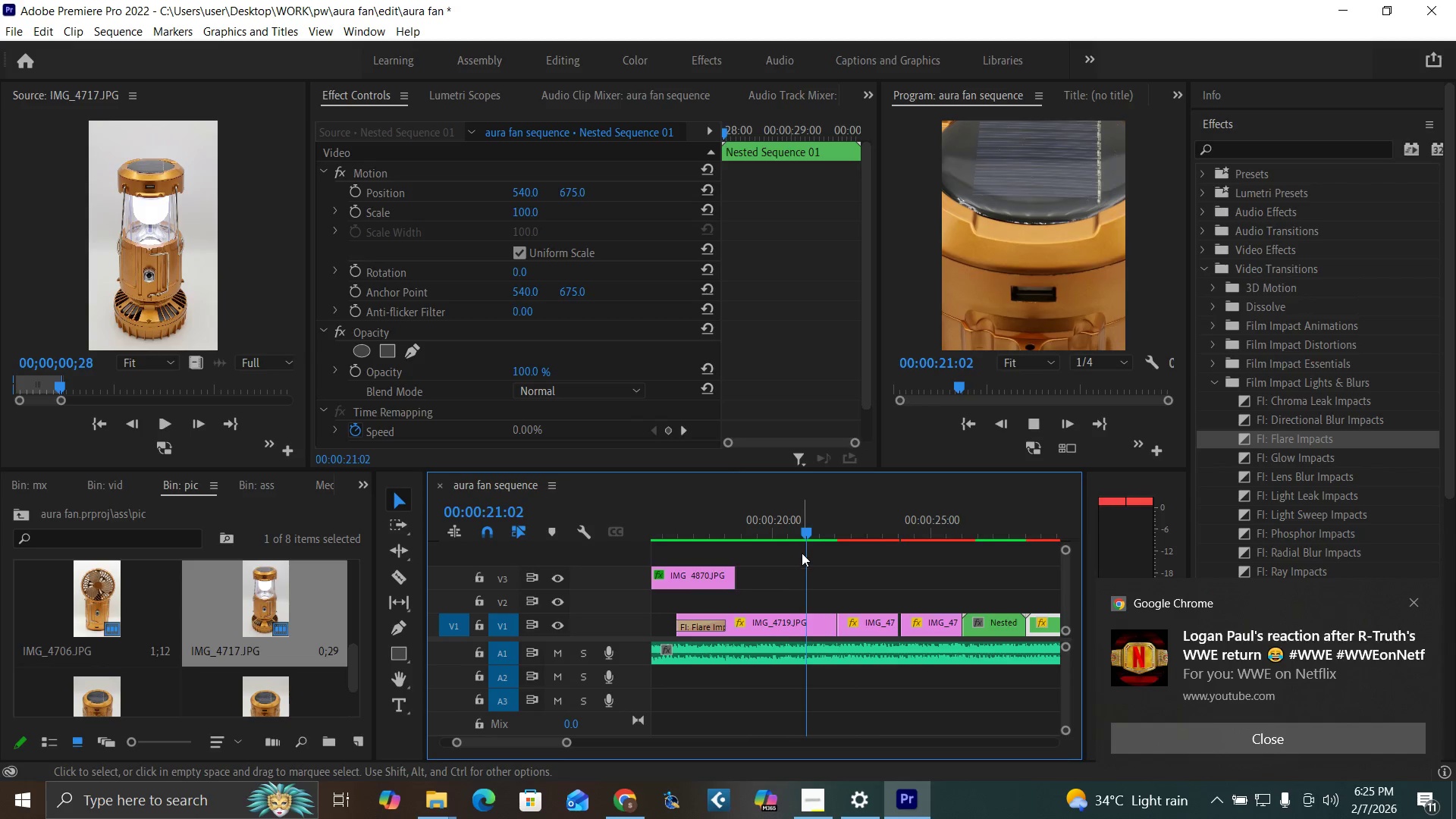 
key(Space)
 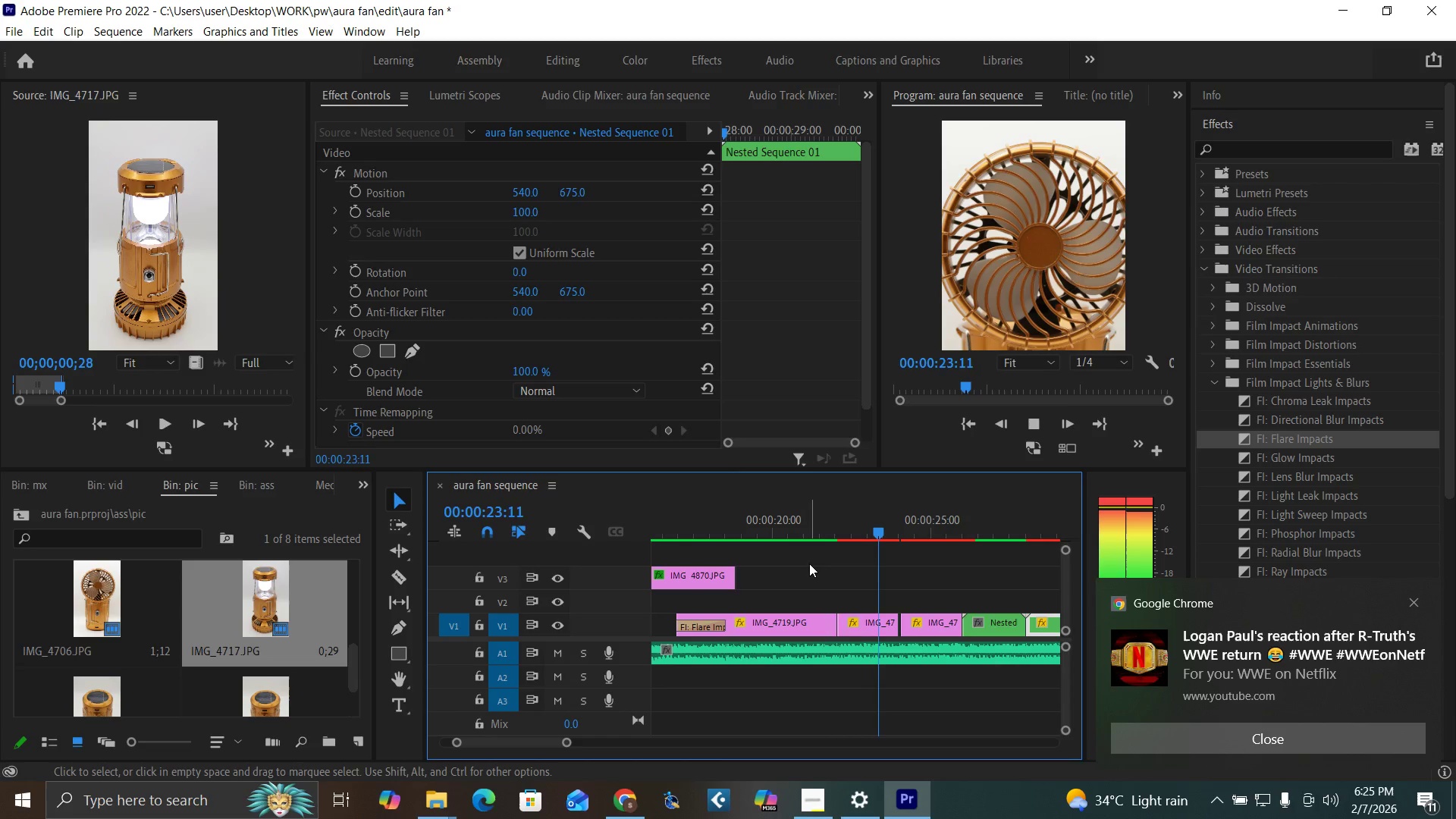 
key(Space)
 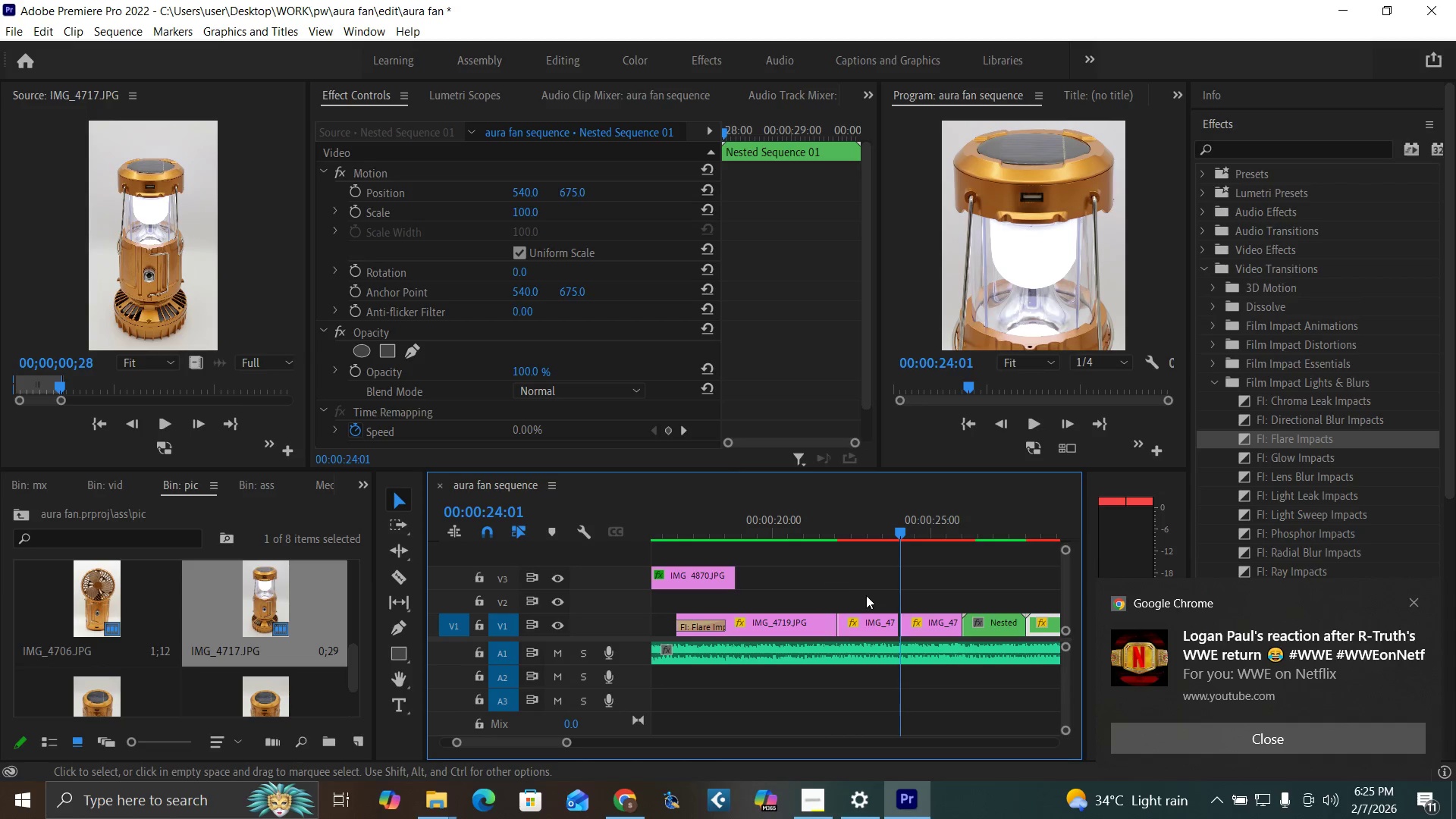 
key(Equal)
 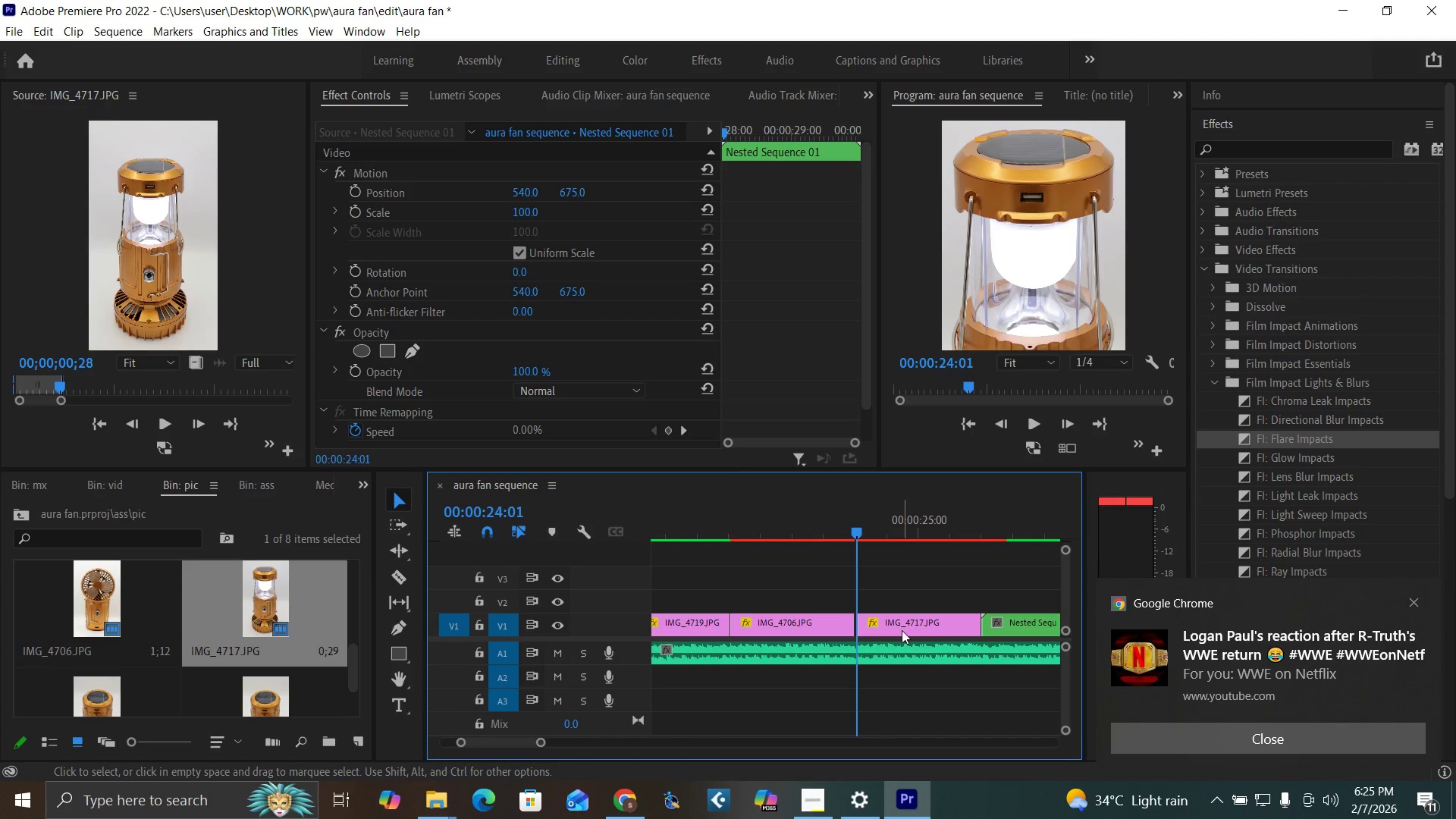 
left_click_drag(start_coordinate=[902, 630], to_coordinate=[896, 630])
 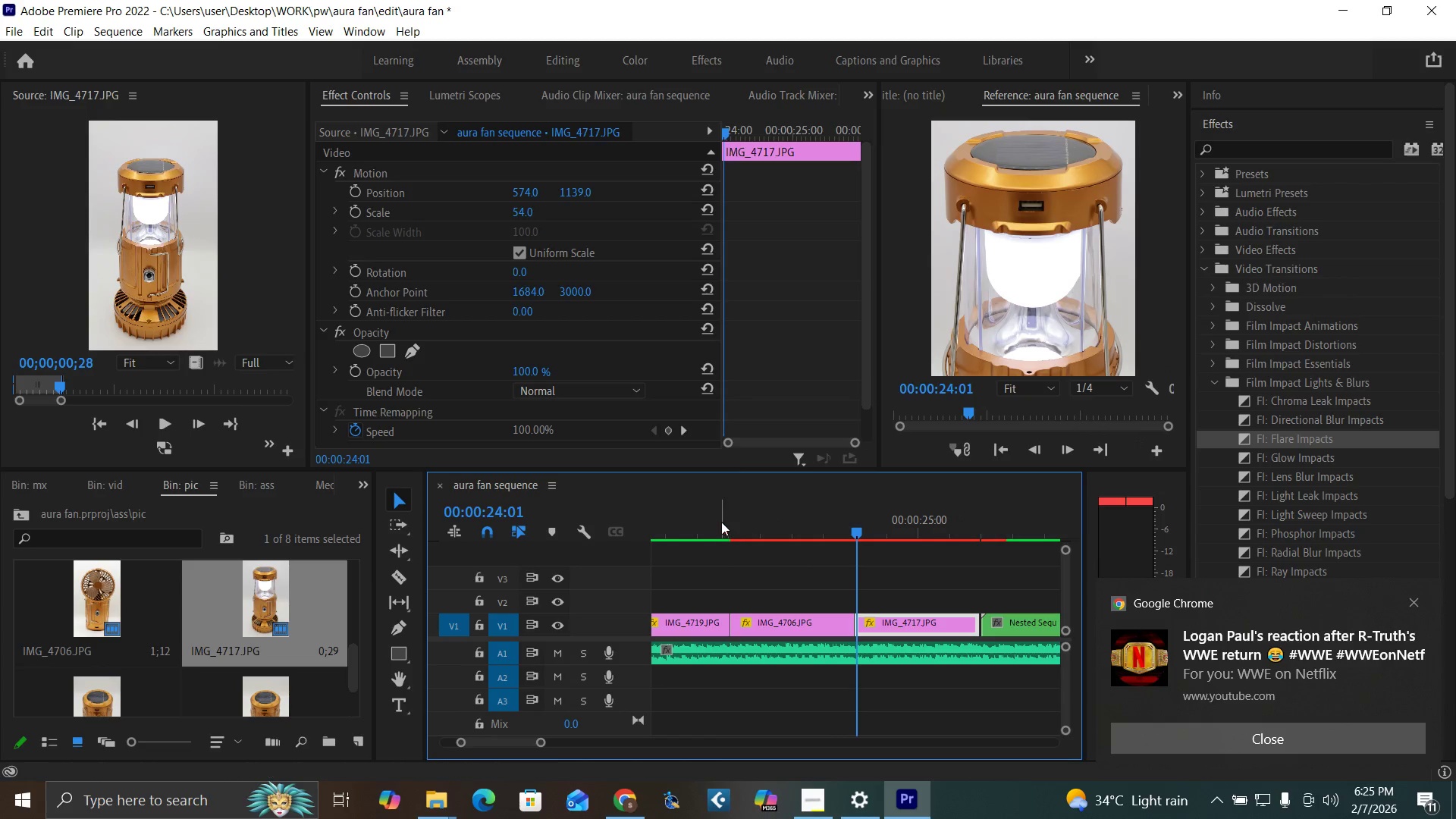 
left_click([721, 522])
 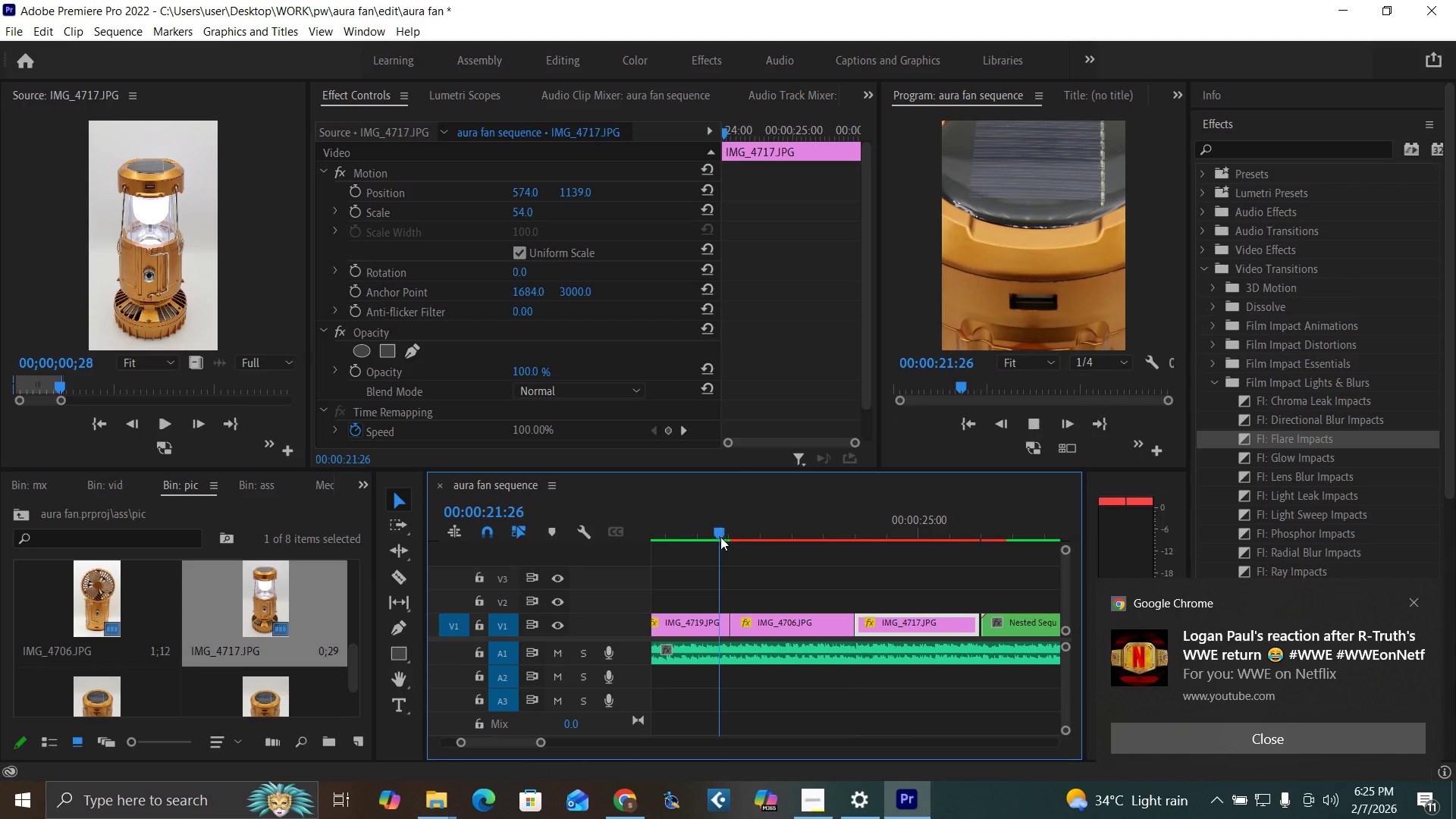 
key(Space)
 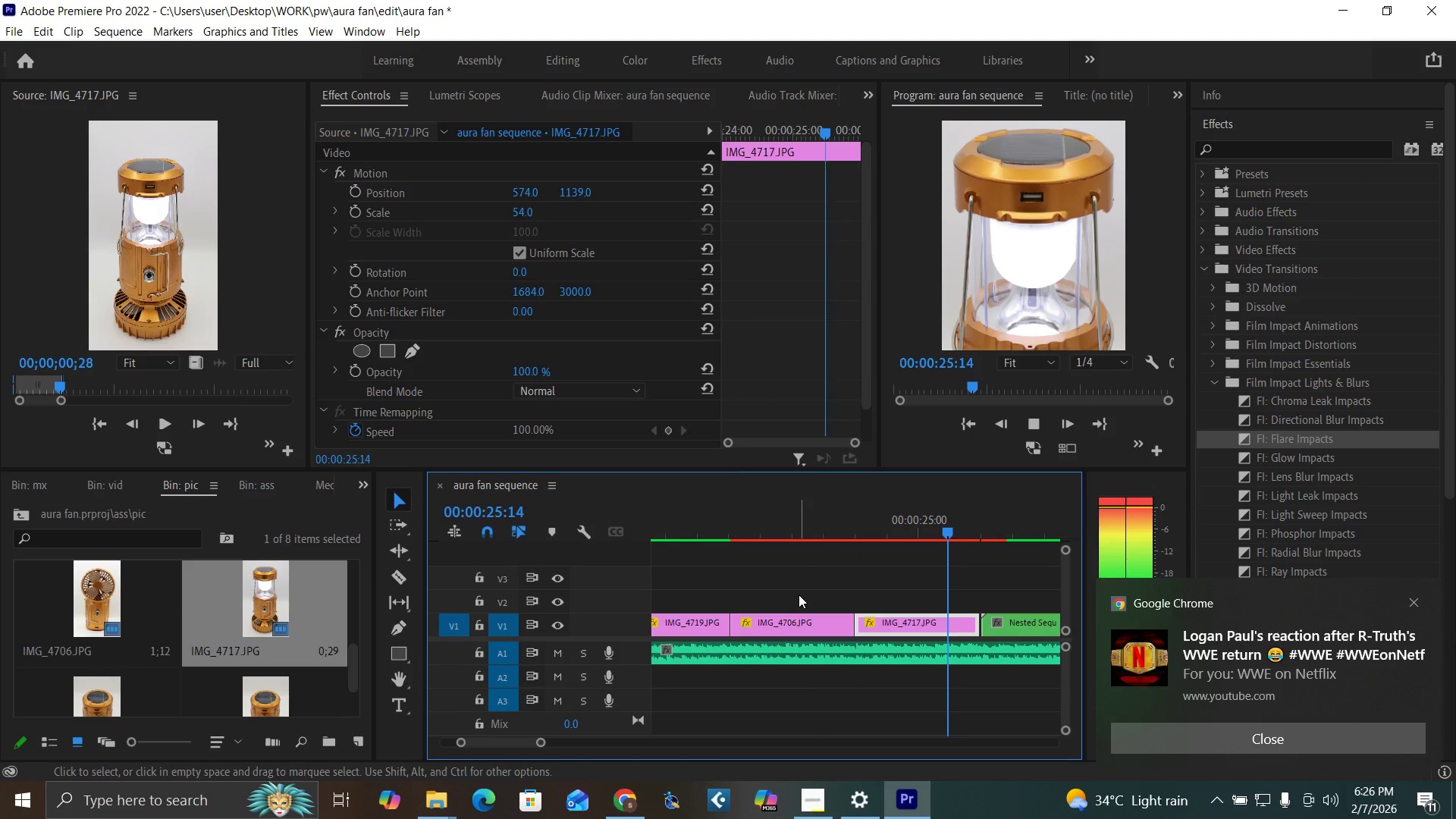 
key(Space)
 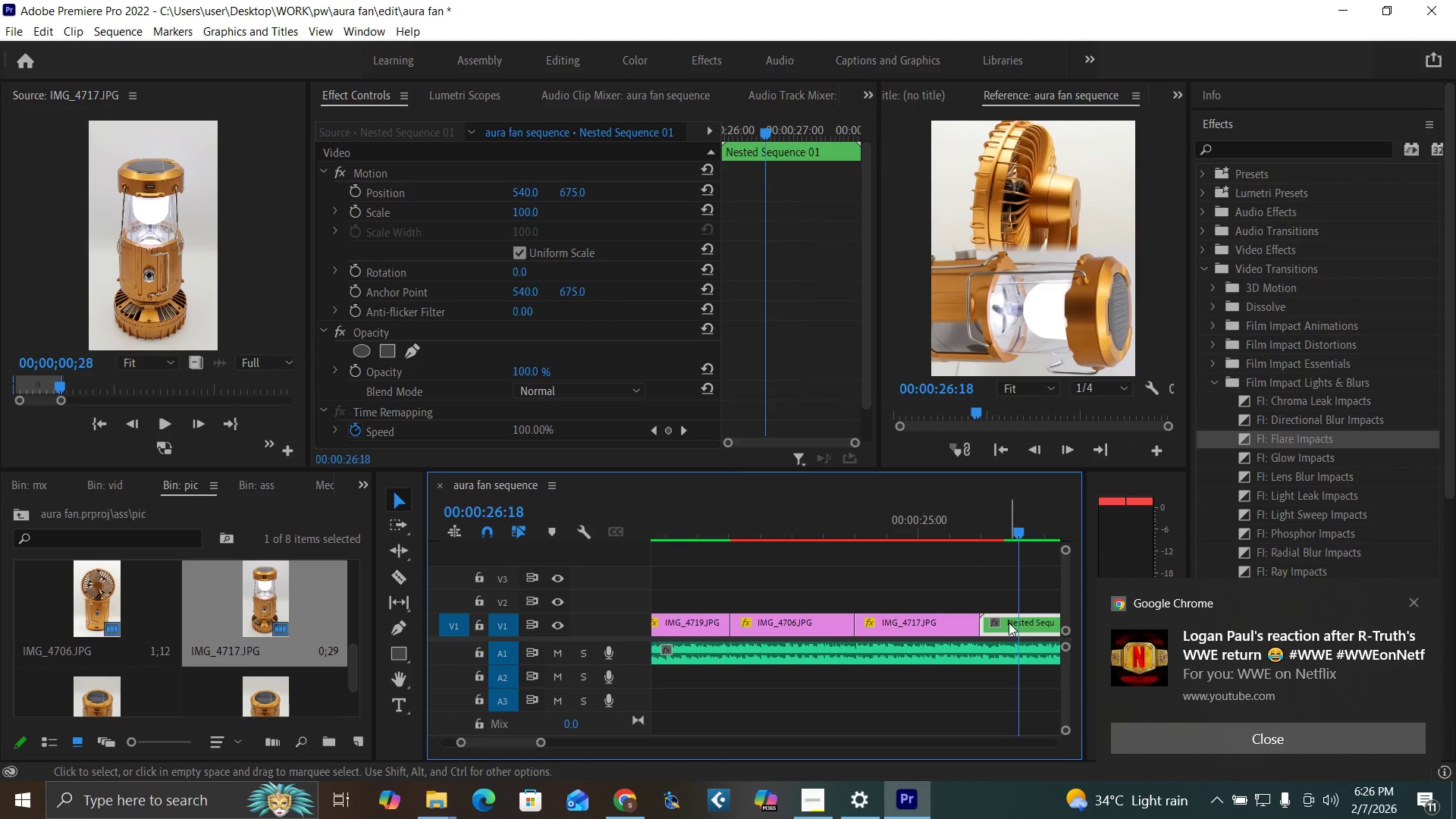 
key(Control+Z)
 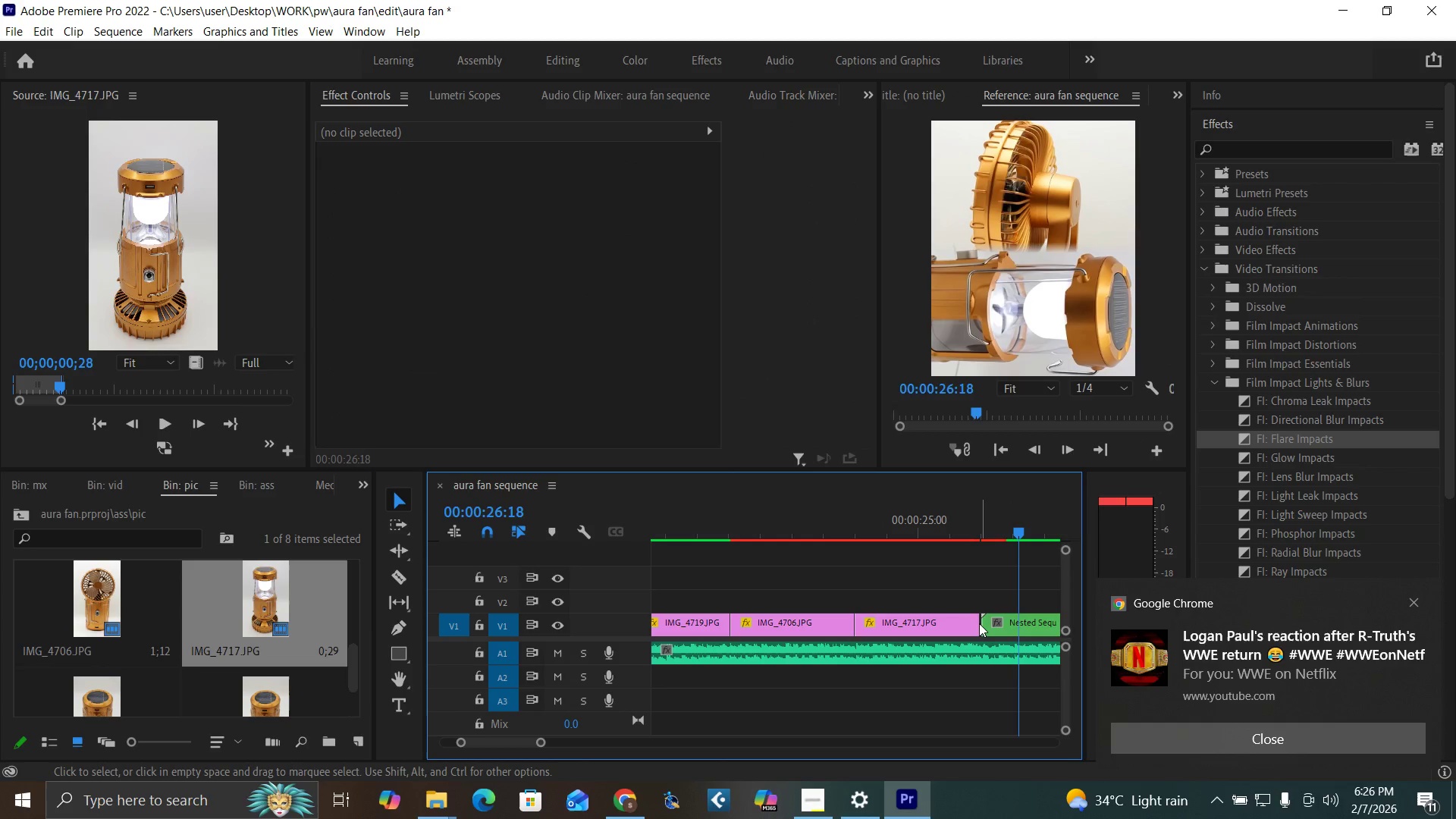 
left_click([979, 623])
 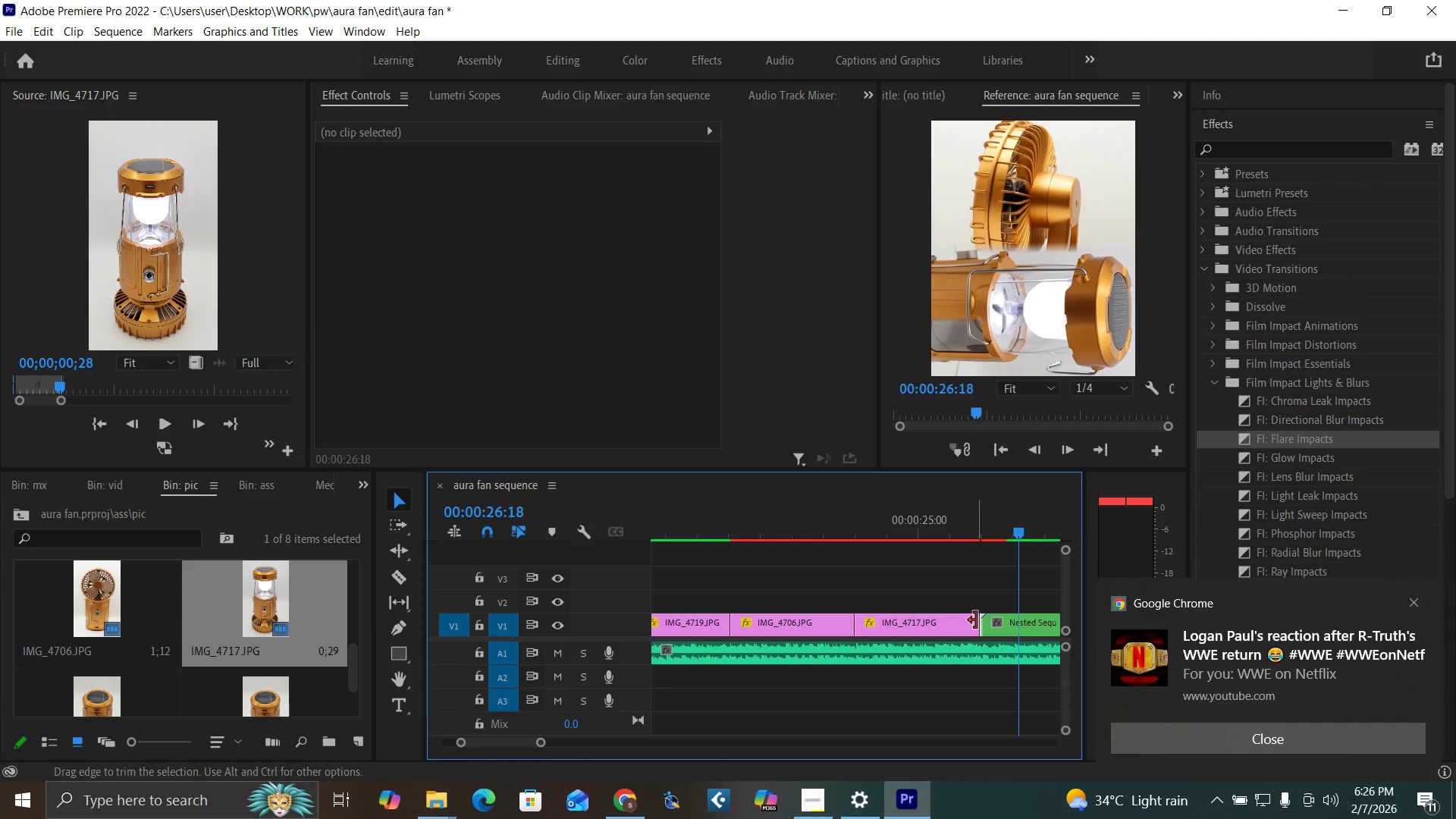 
left_click_drag(start_coordinate=[976, 620], to_coordinate=[981, 627])
 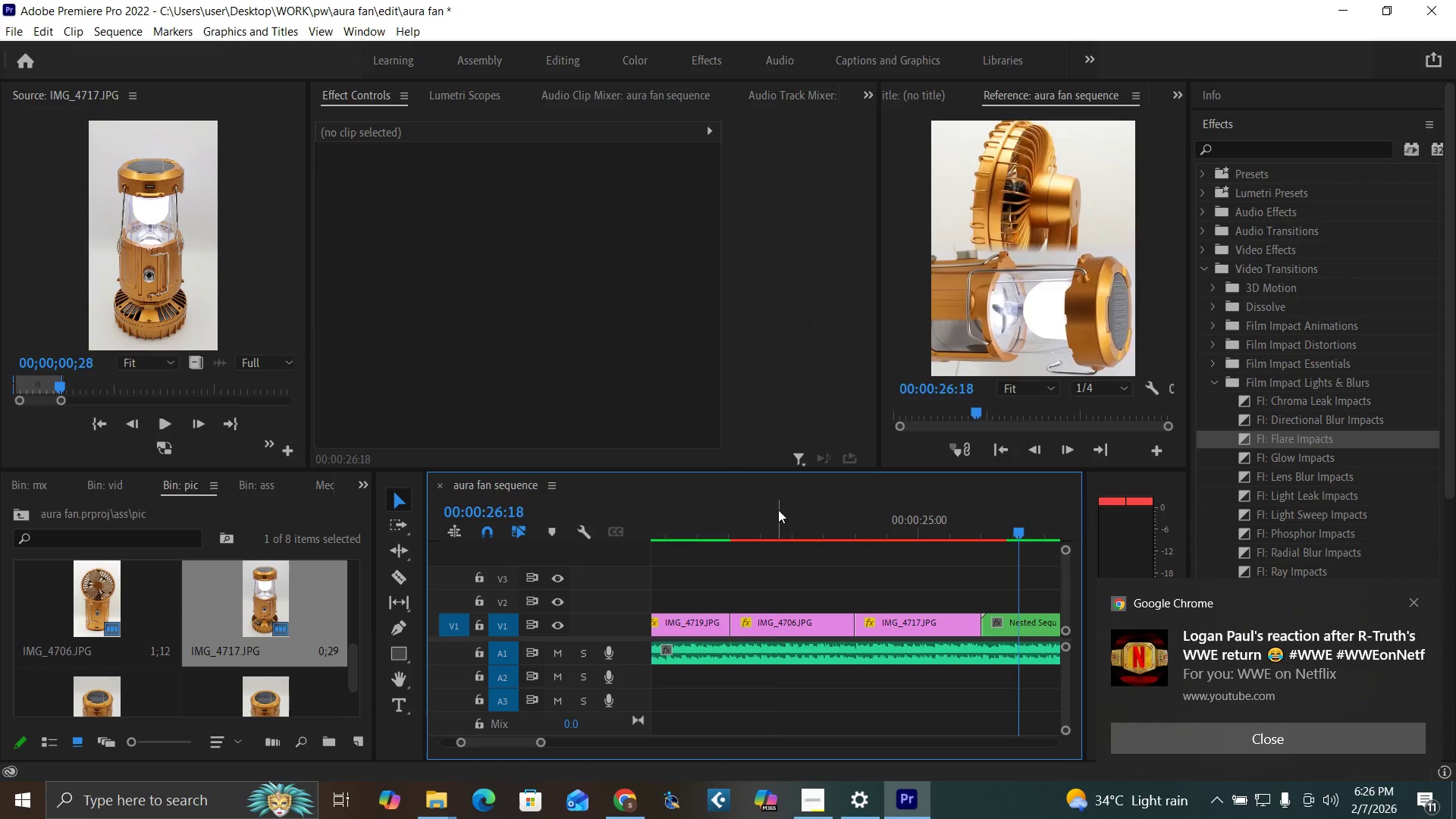 
left_click([778, 510])
 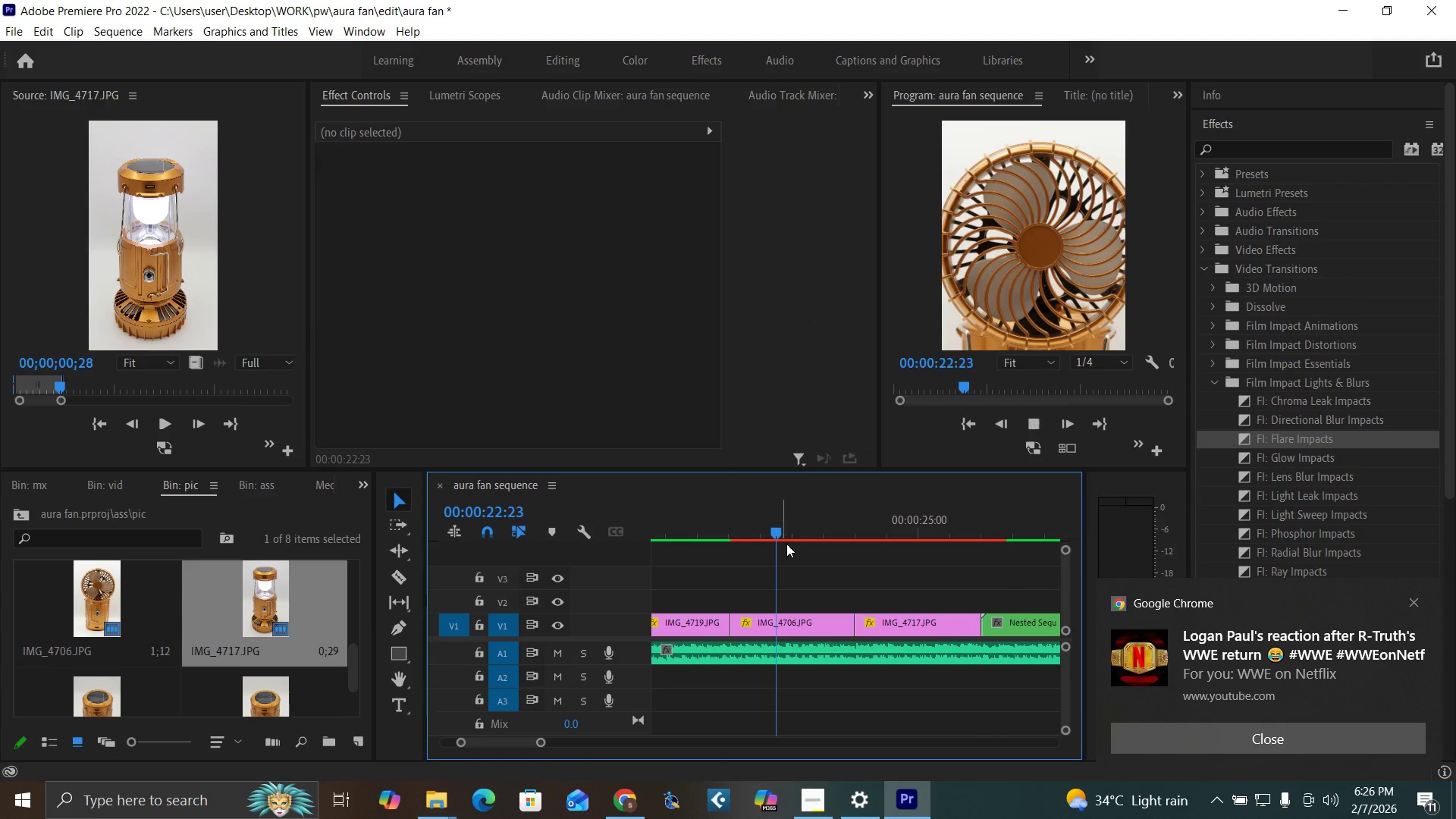 
key(Space)
 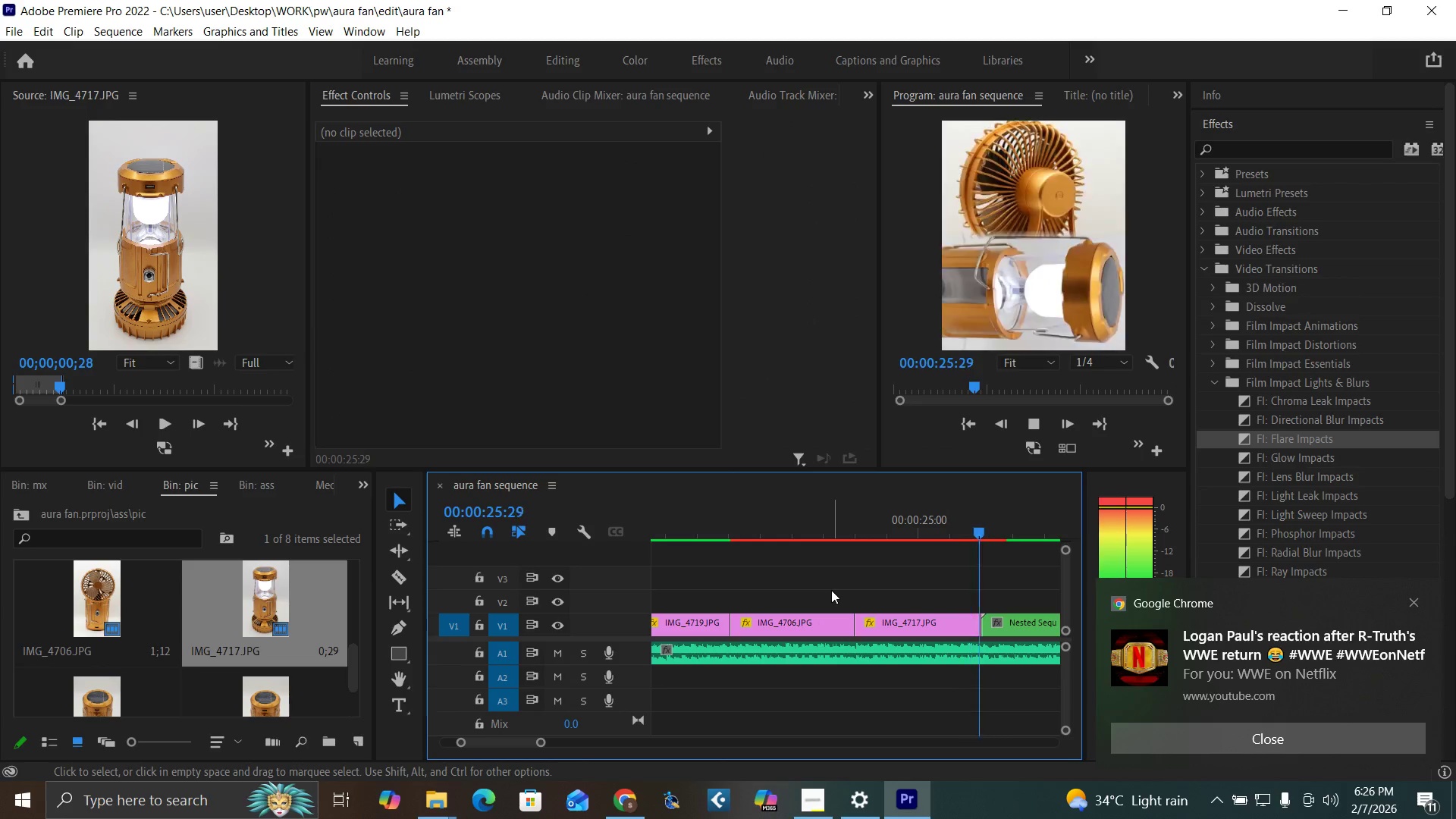 
key(Space)
 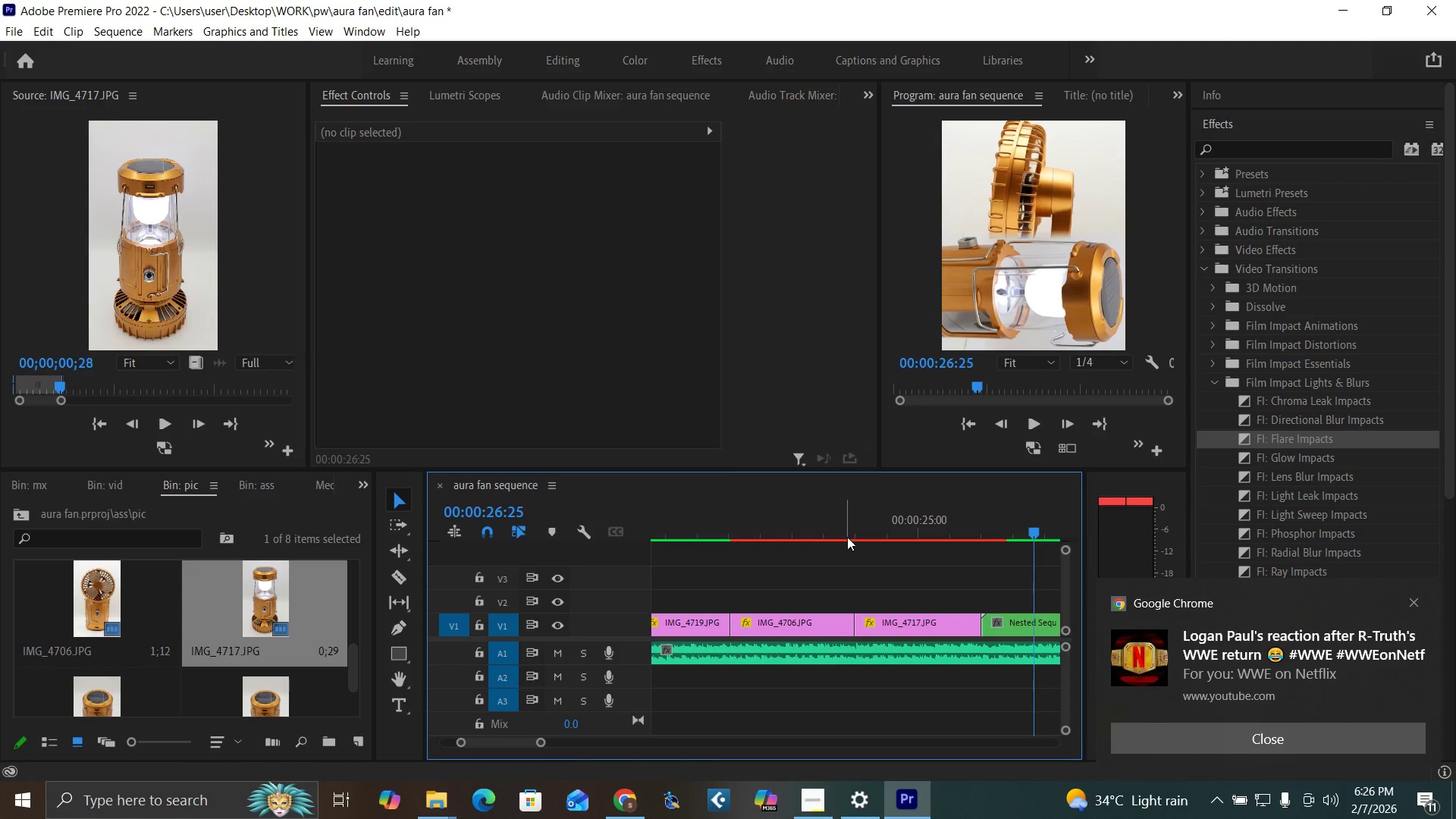 
left_click([849, 535])
 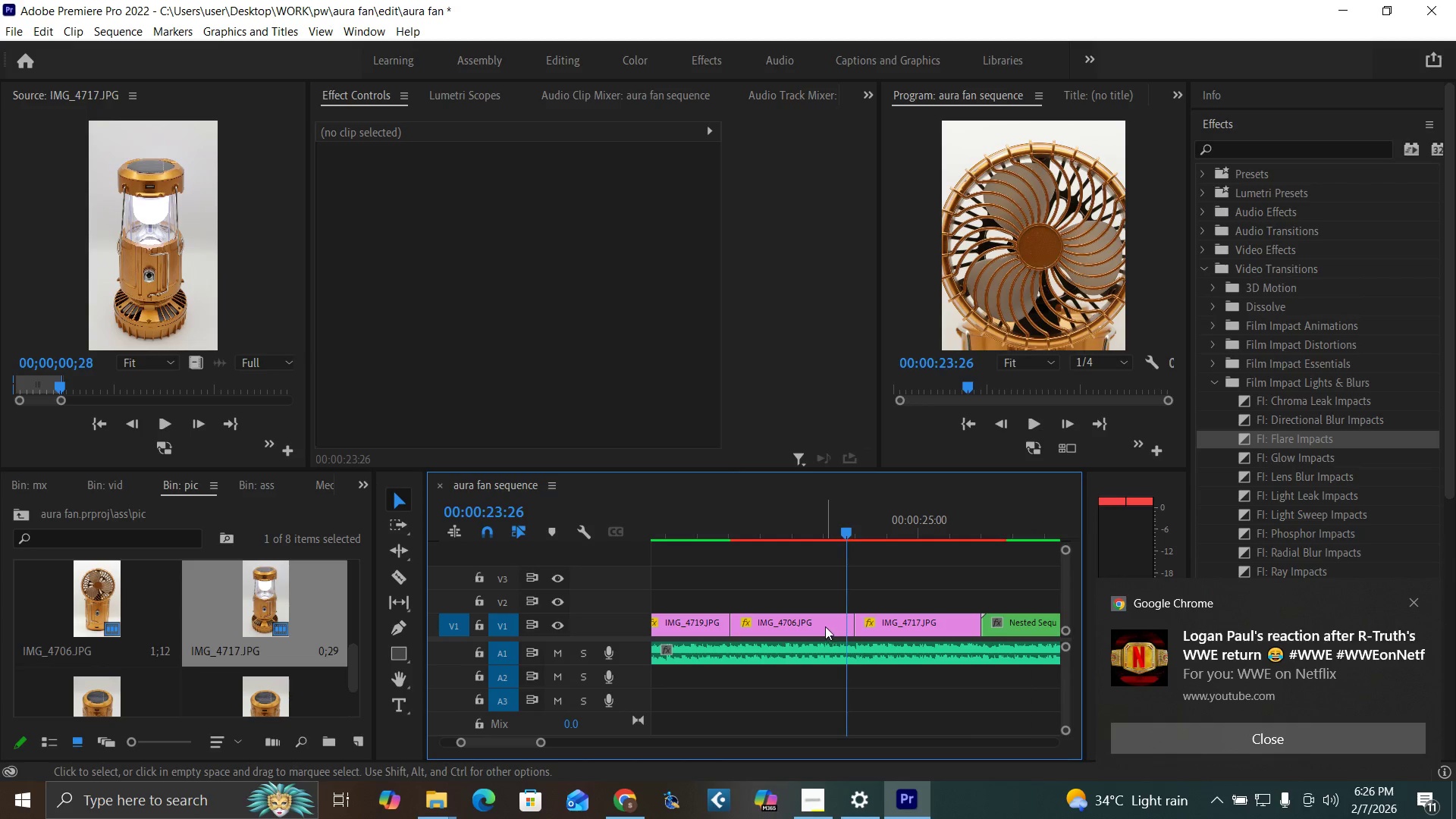 
left_click([825, 626])
 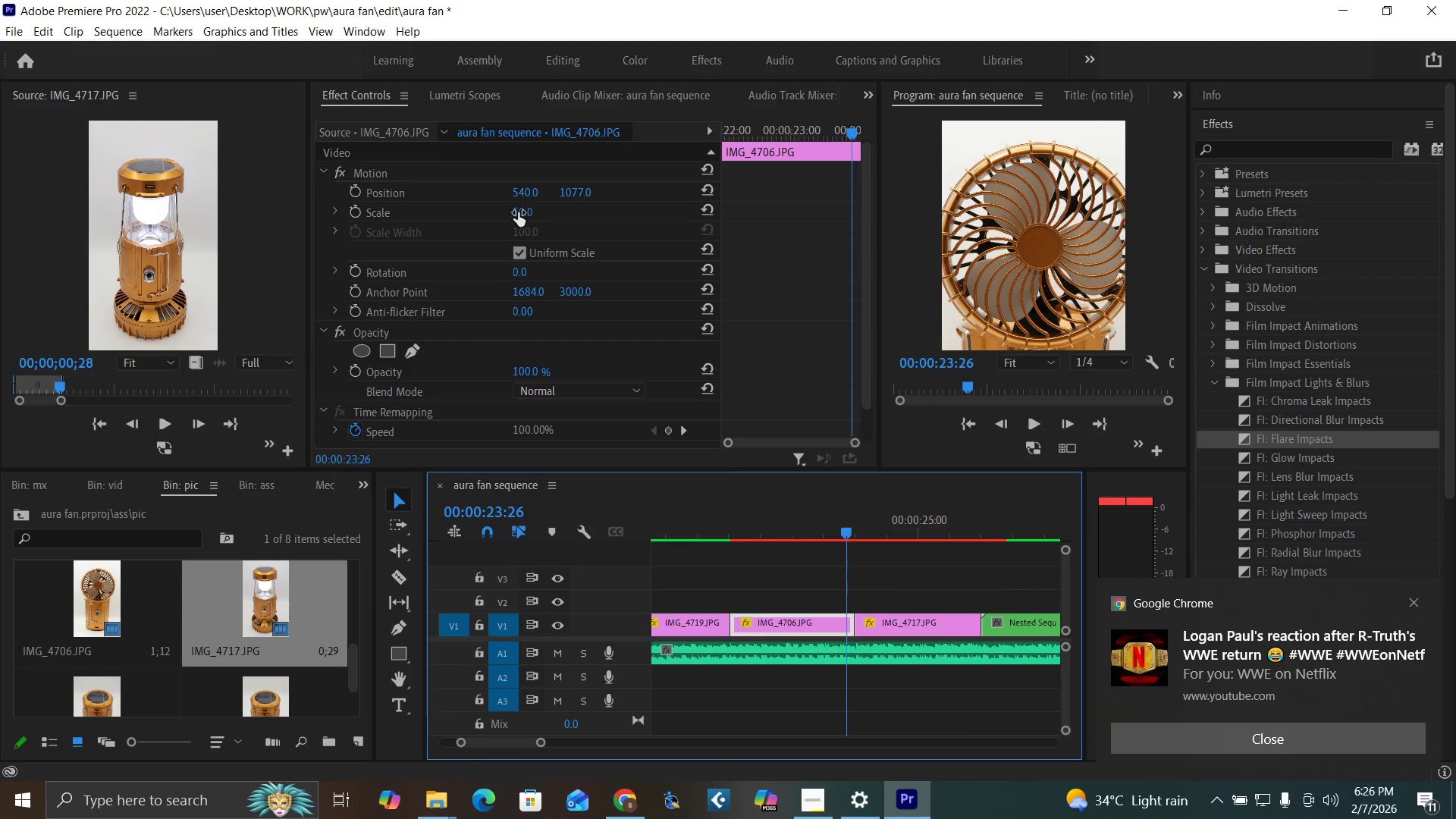 
left_click_drag(start_coordinate=[518, 212], to_coordinate=[550, 221])